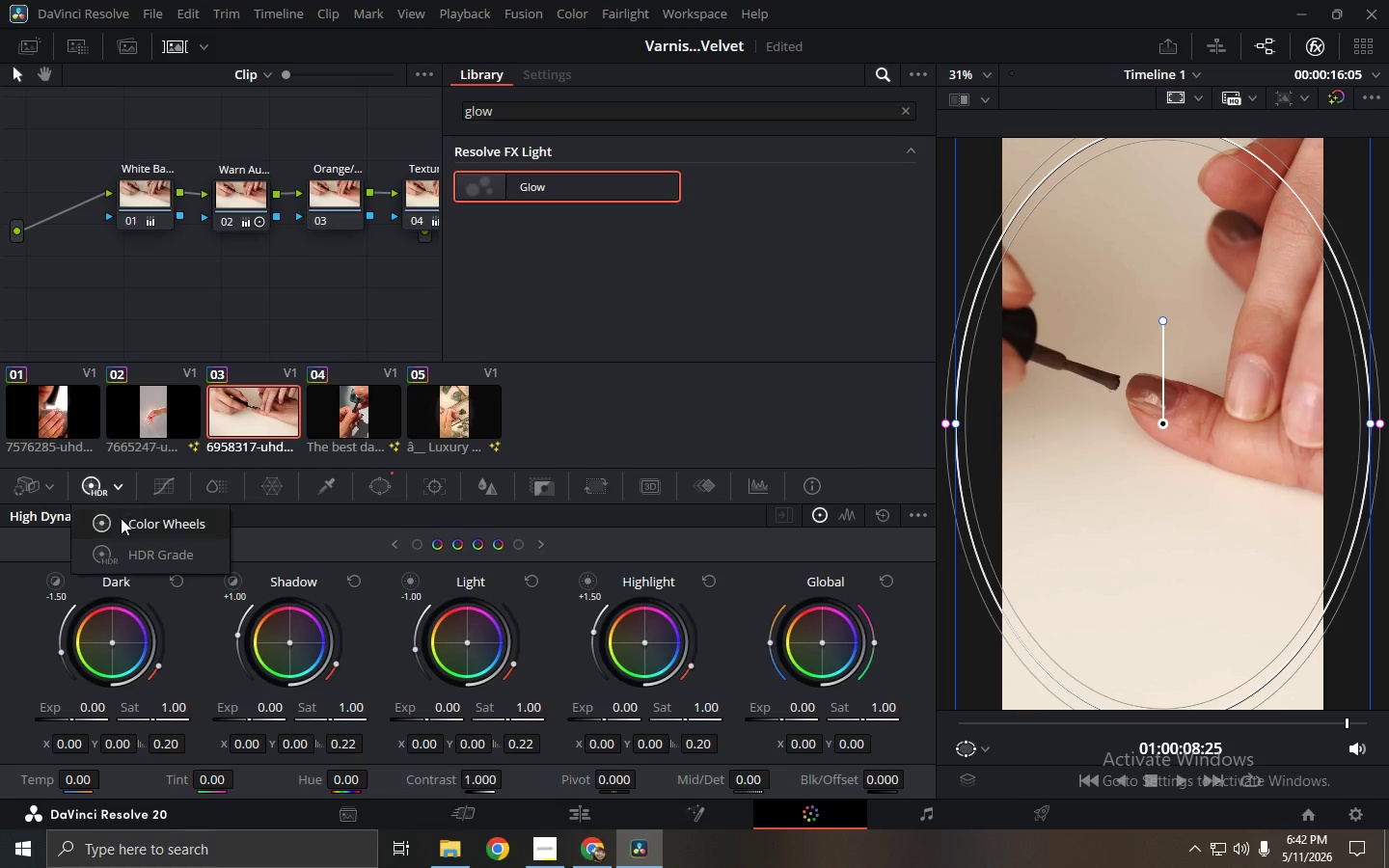 
triple_click([121, 521])
 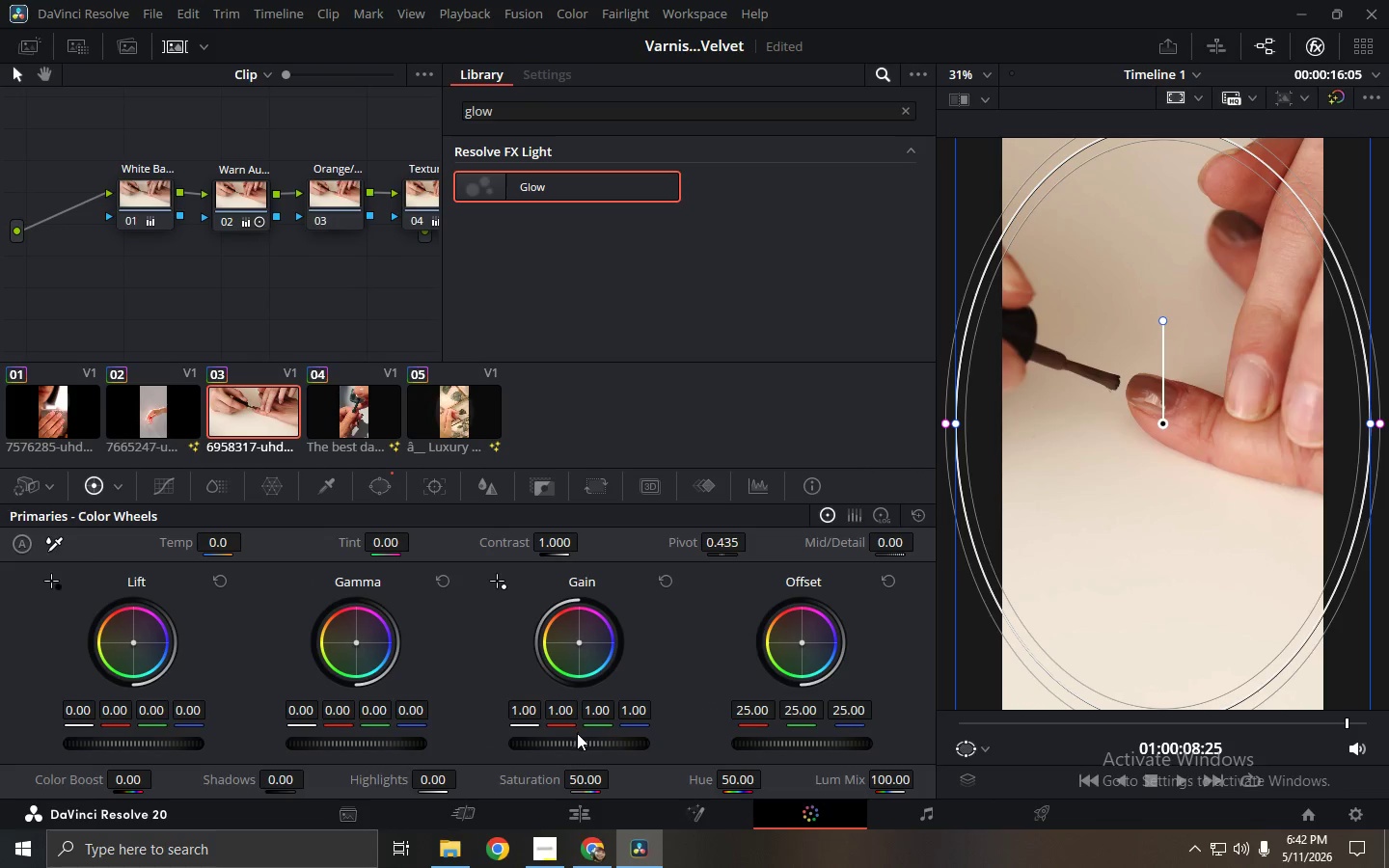 
left_click_drag(start_coordinate=[579, 741], to_coordinate=[690, 739])
 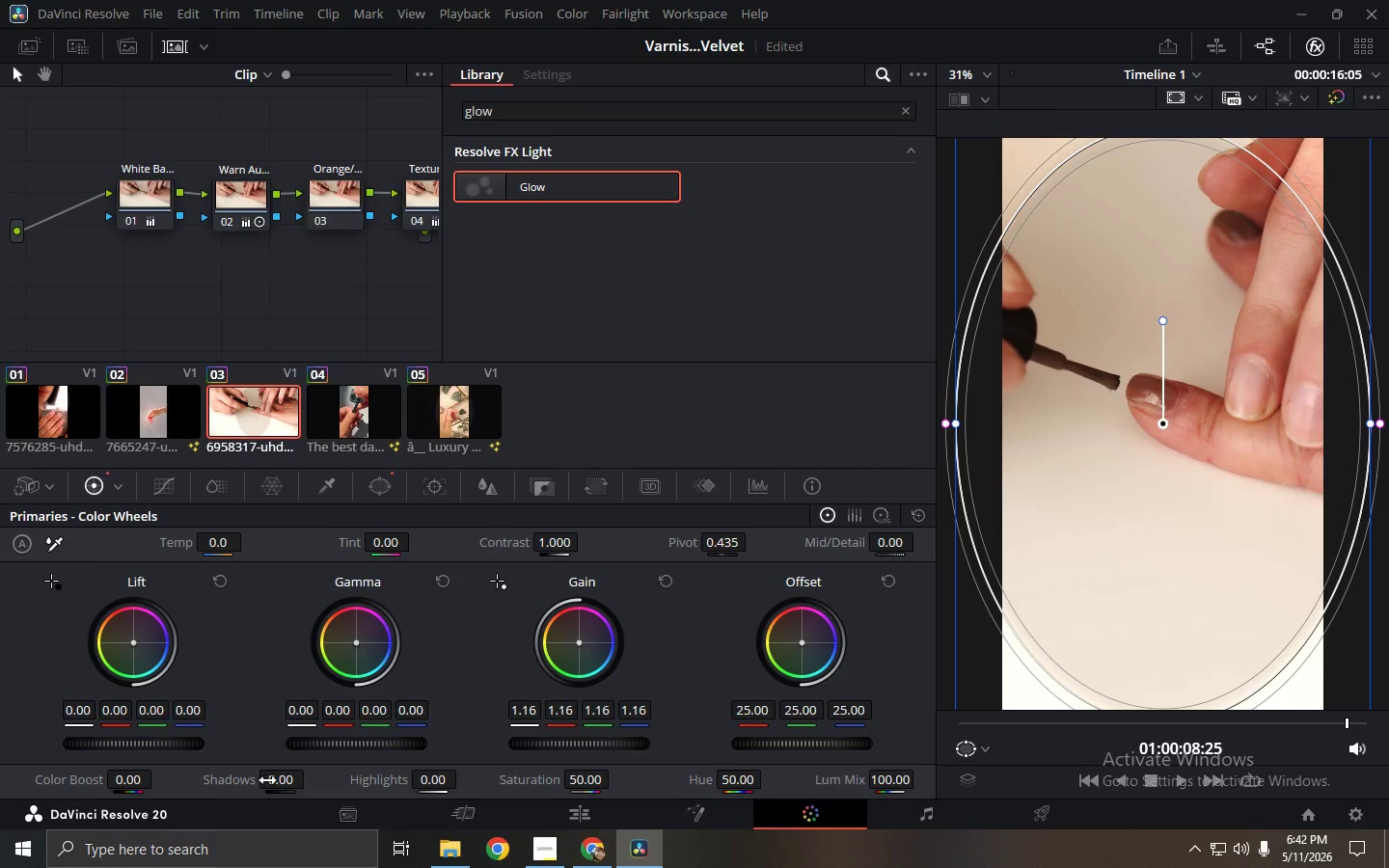 
left_click_drag(start_coordinate=[294, 780], to_coordinate=[228, 777])
 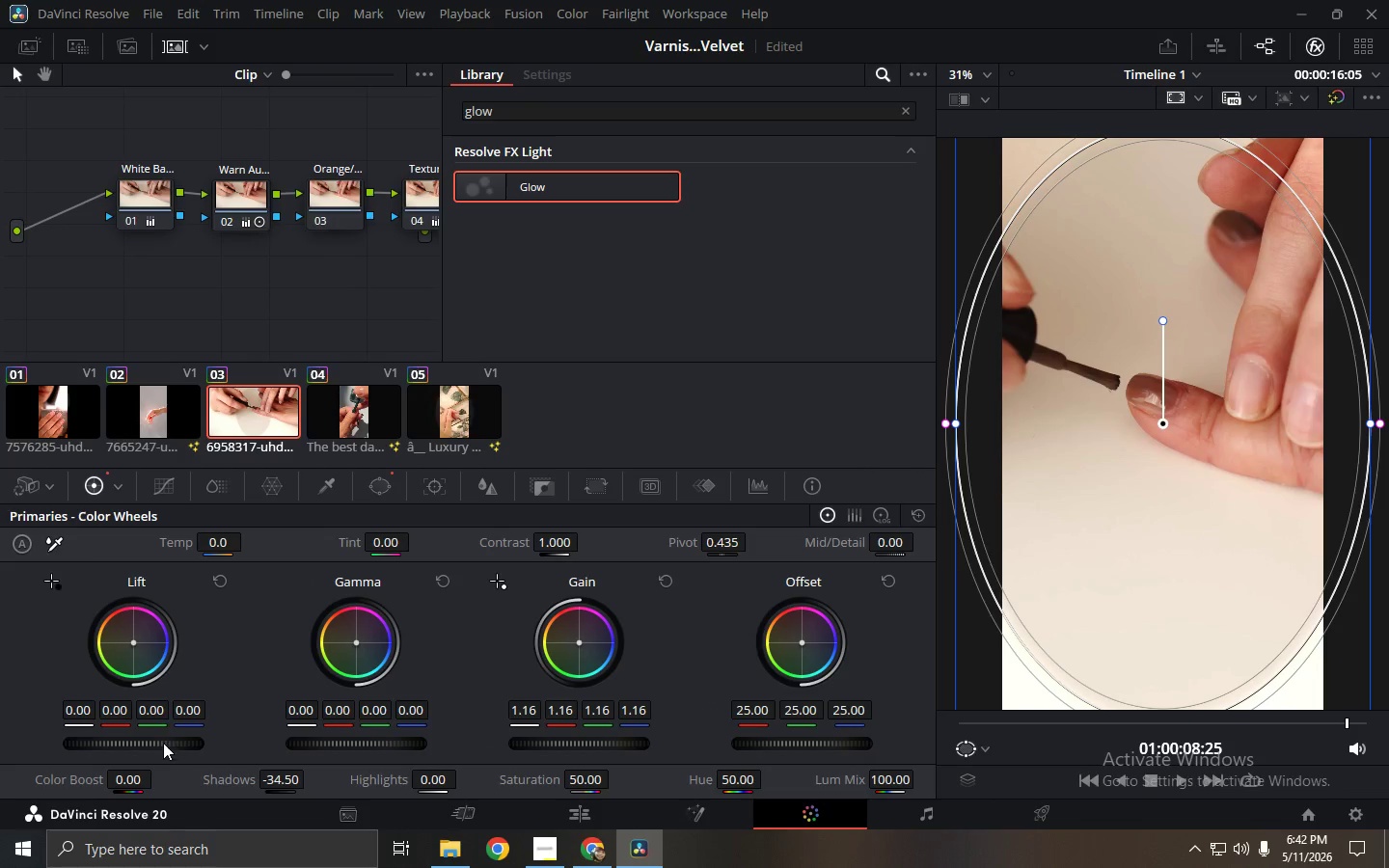 
left_click_drag(start_coordinate=[162, 741], to_coordinate=[21, 750])
 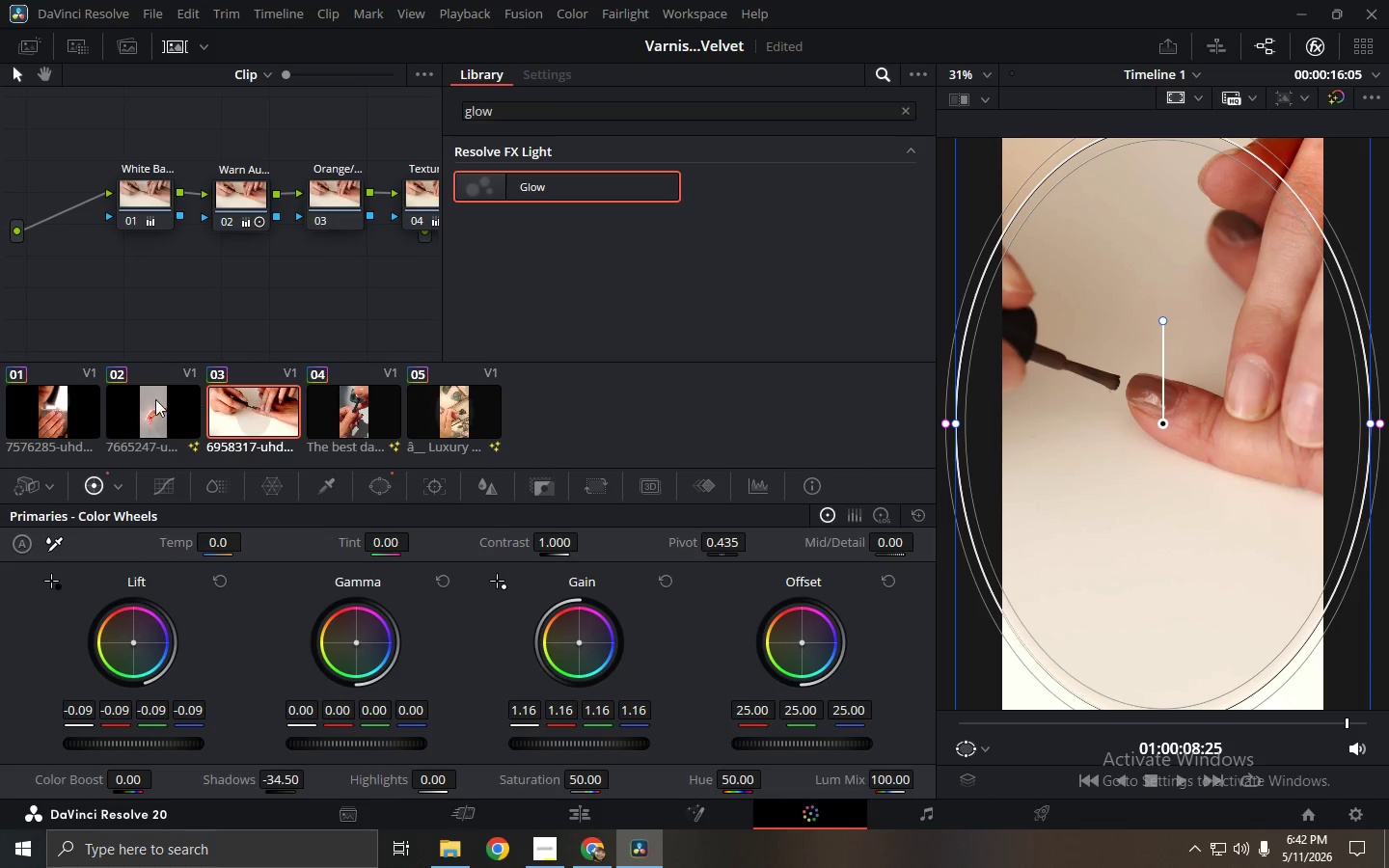 
left_click([219, 407])
 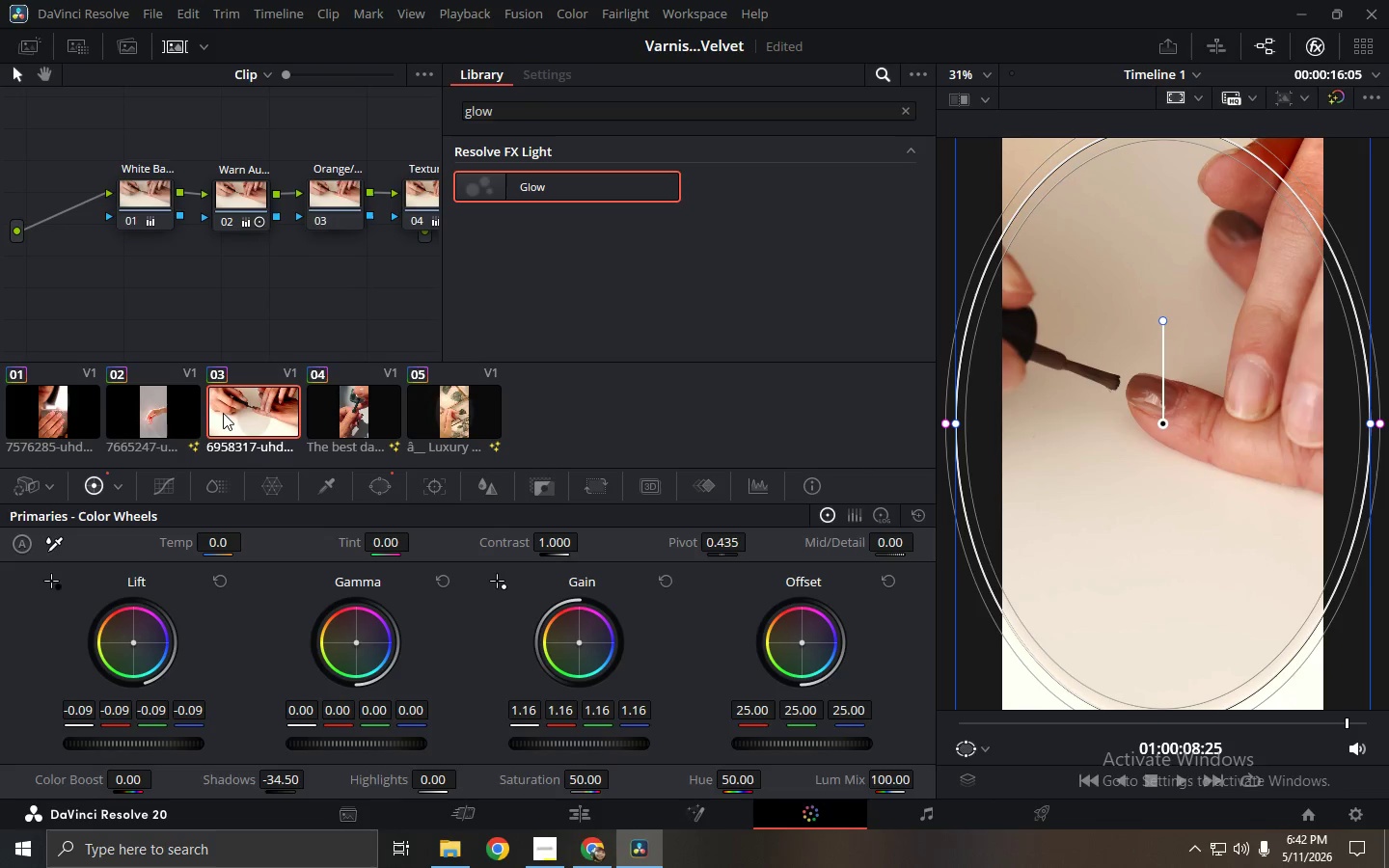 
key(Control+ControlLeft)
 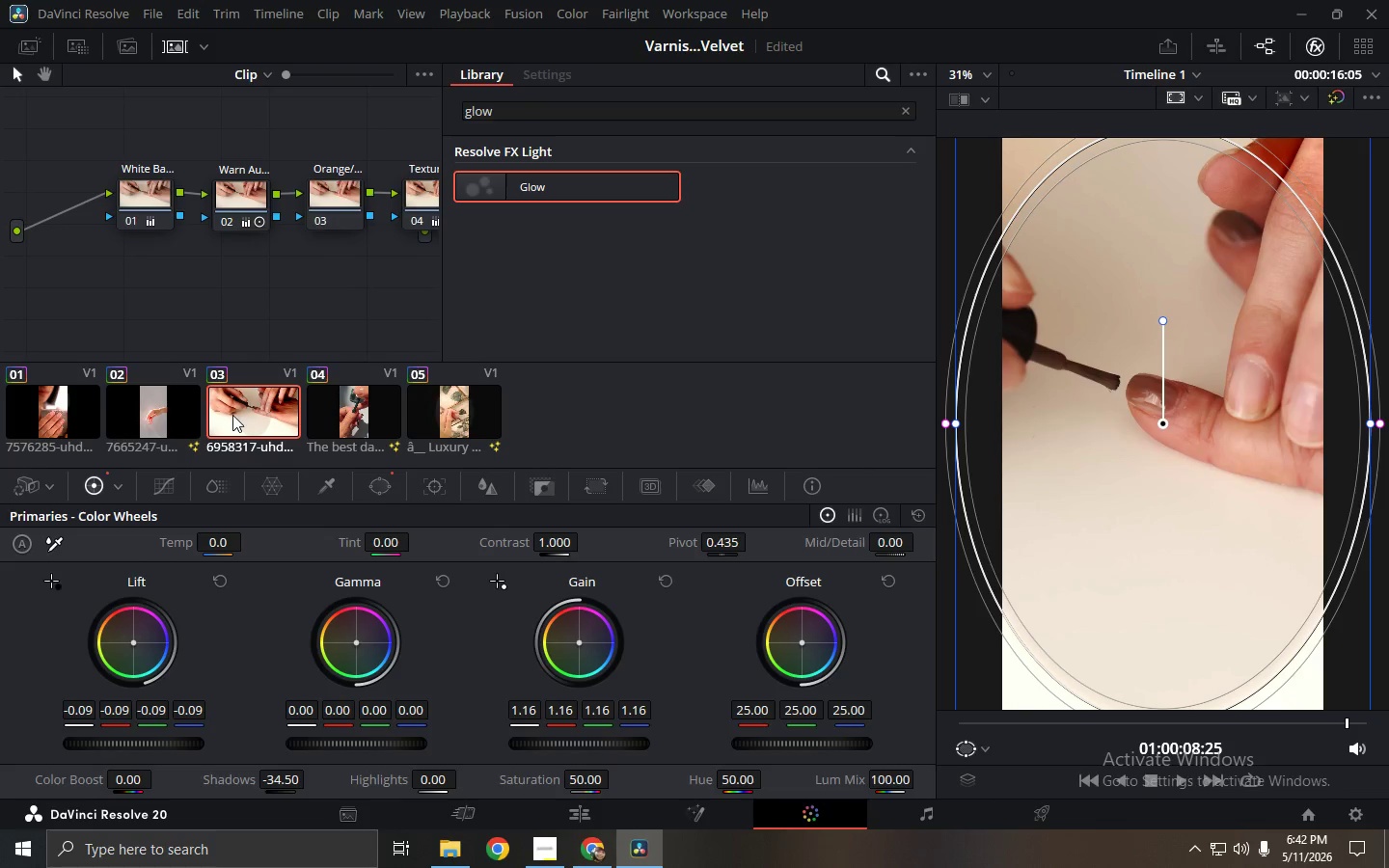 
key(Control+F)
 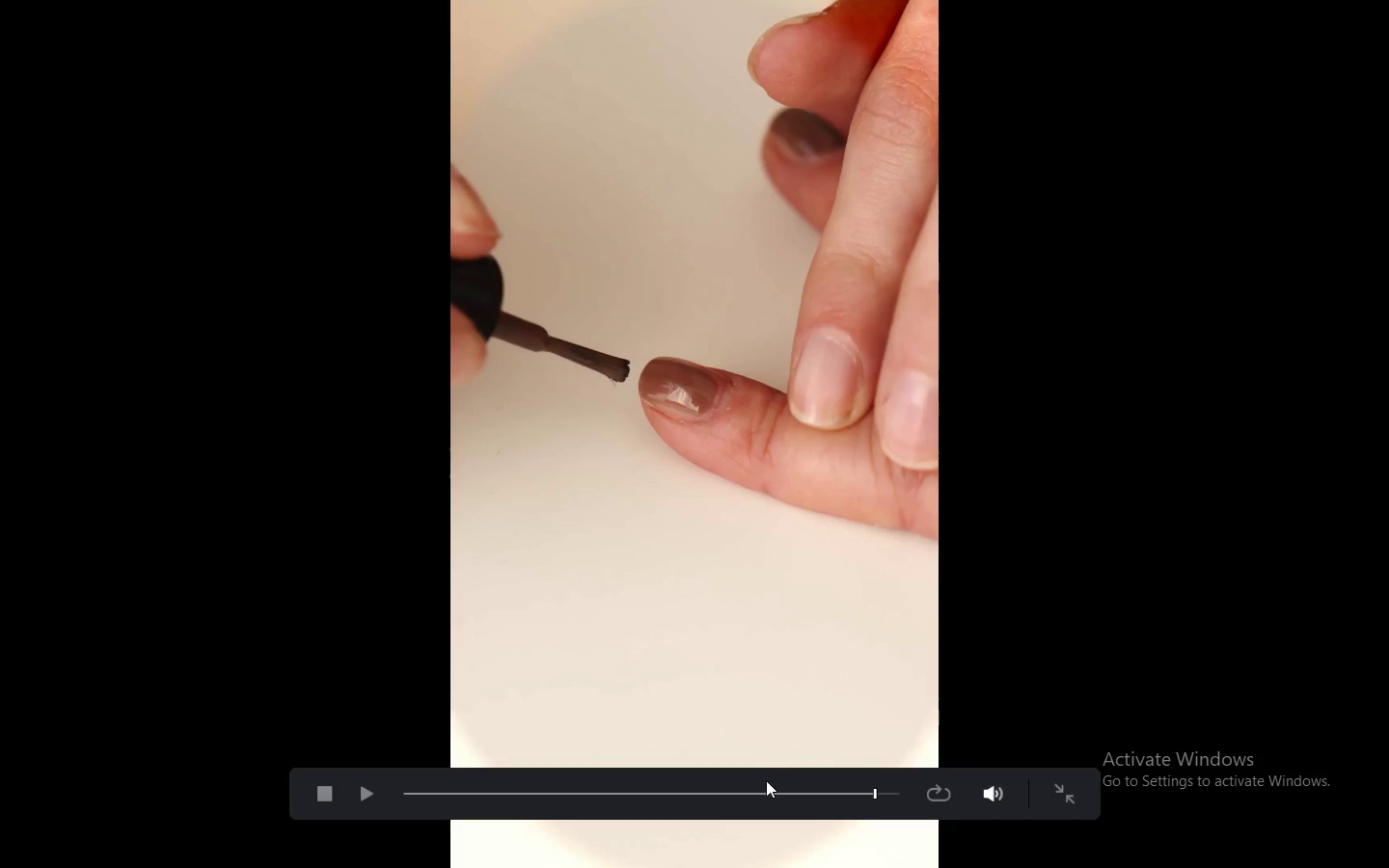 
left_click_drag(start_coordinate=[647, 783], to_coordinate=[504, 783])
 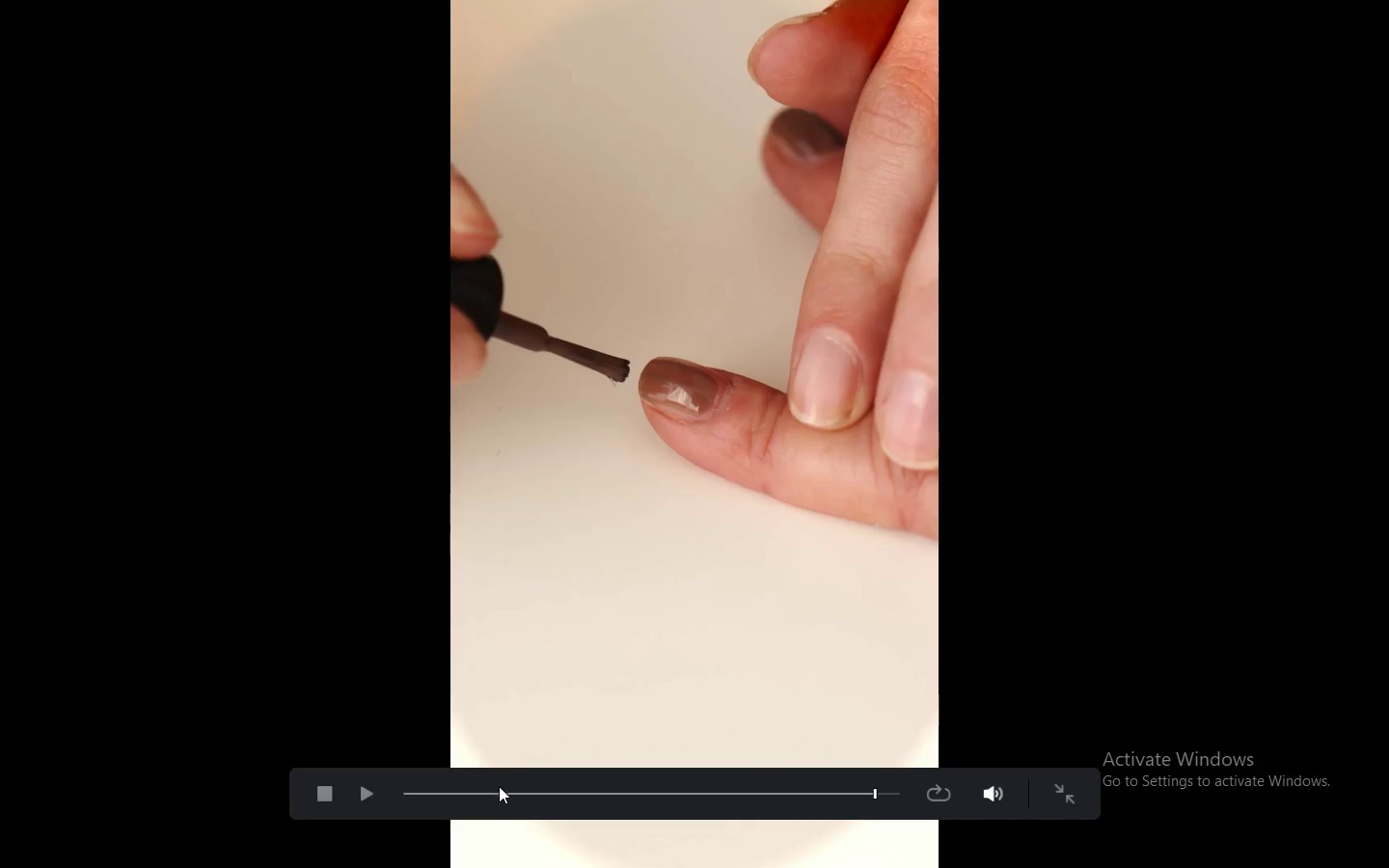 
left_click_drag(start_coordinate=[494, 788], to_coordinate=[253, 789])
 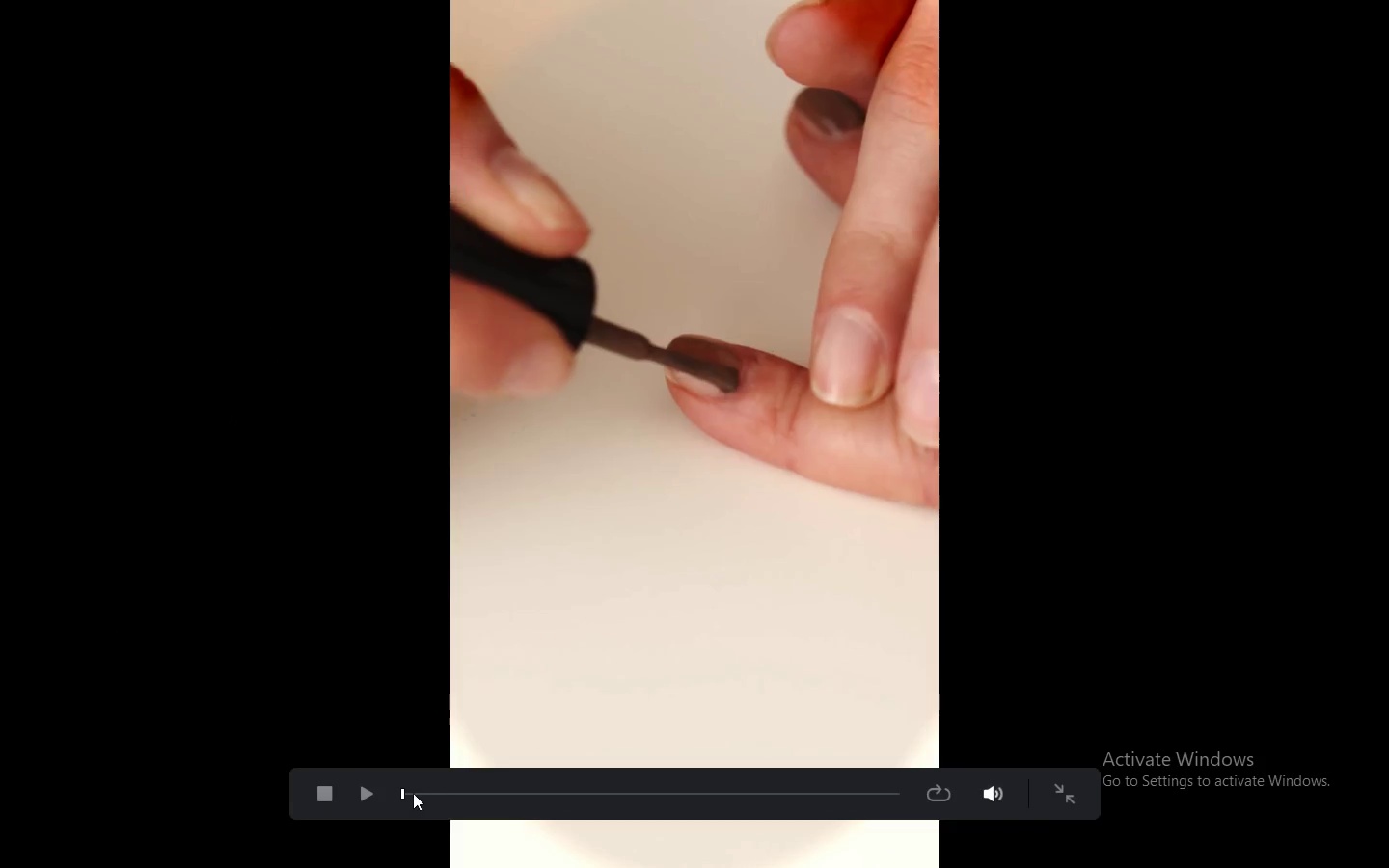 
left_click([372, 796])
 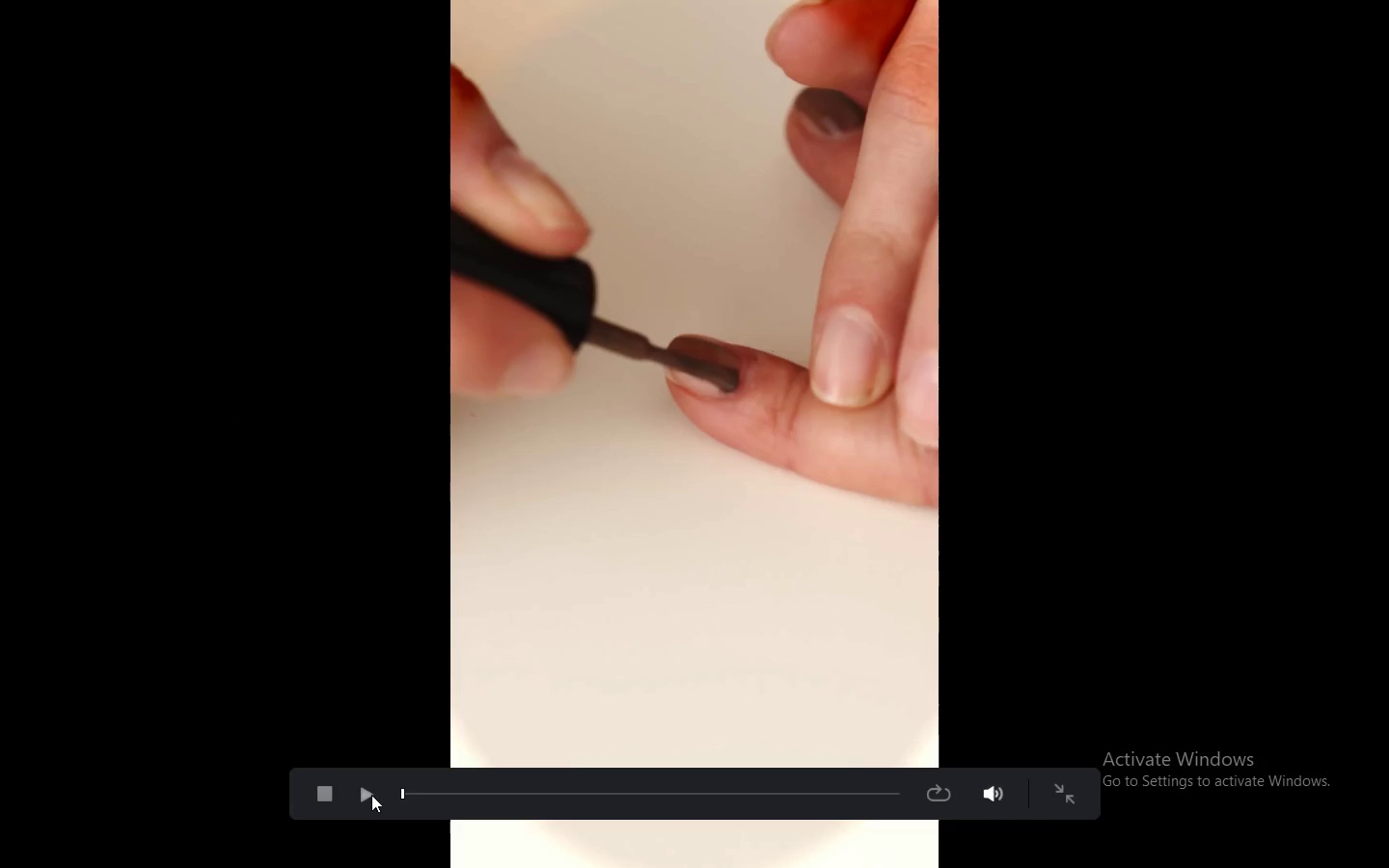 
key(Space)
 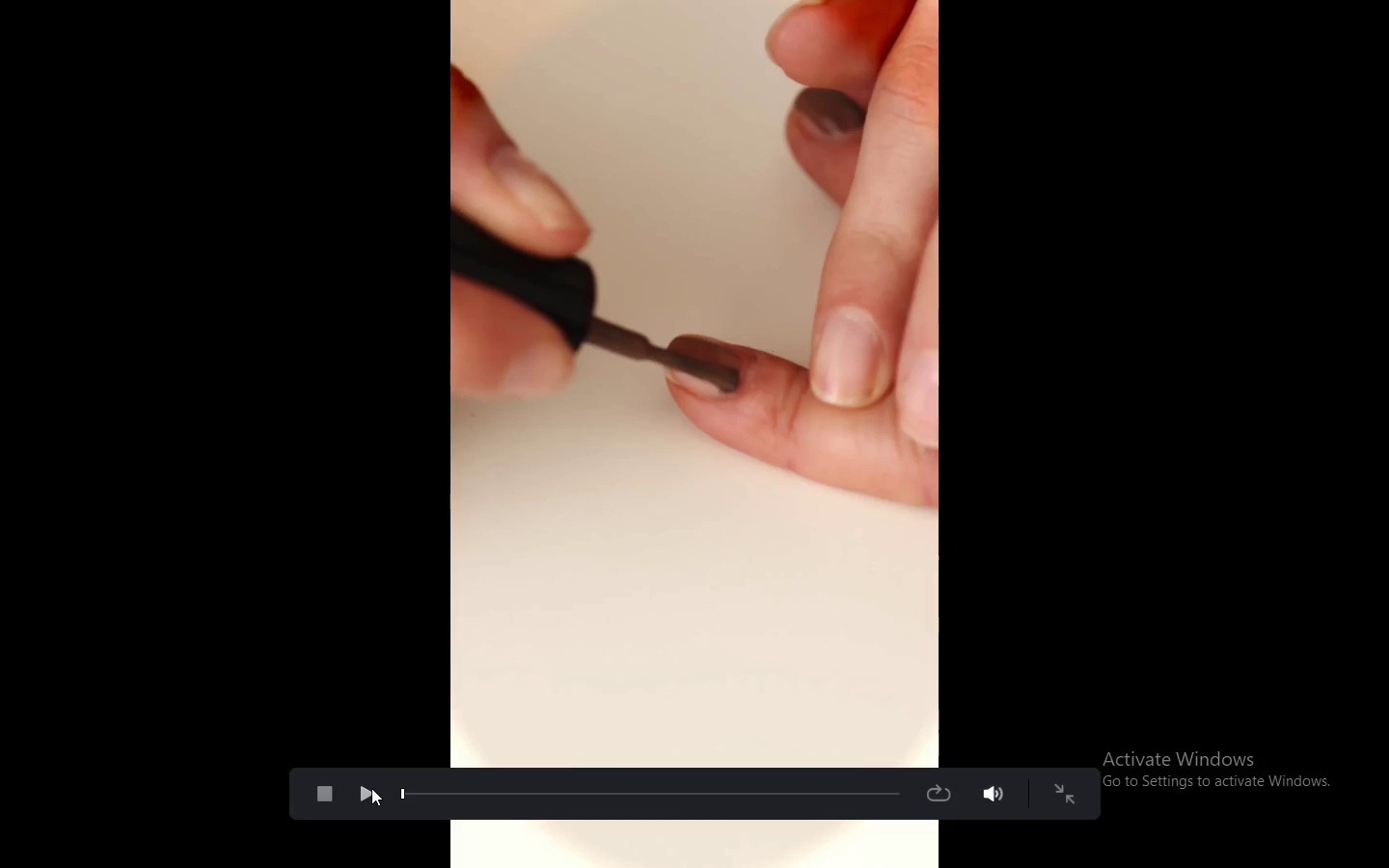 
key(Space)
 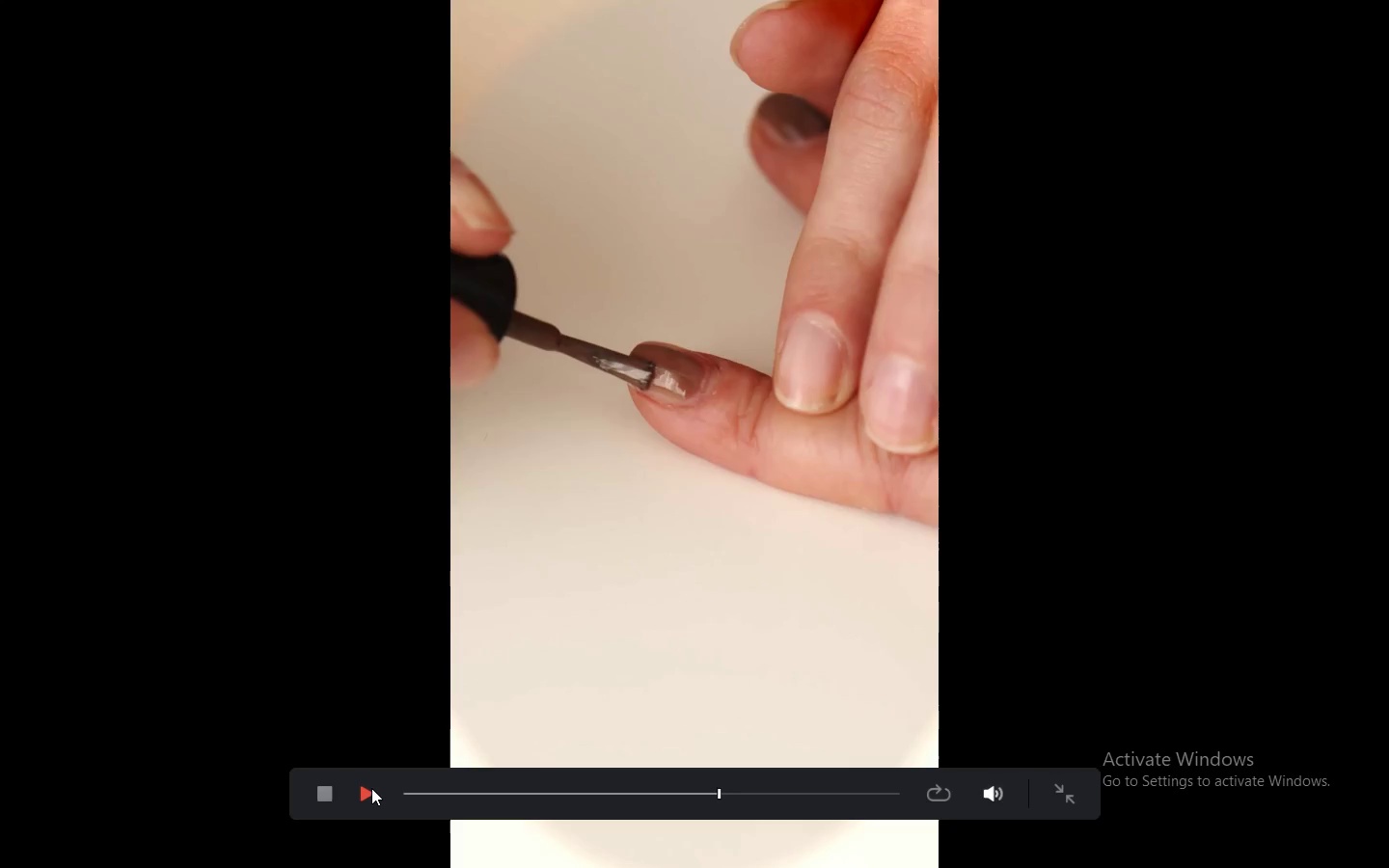 
key(Space)
 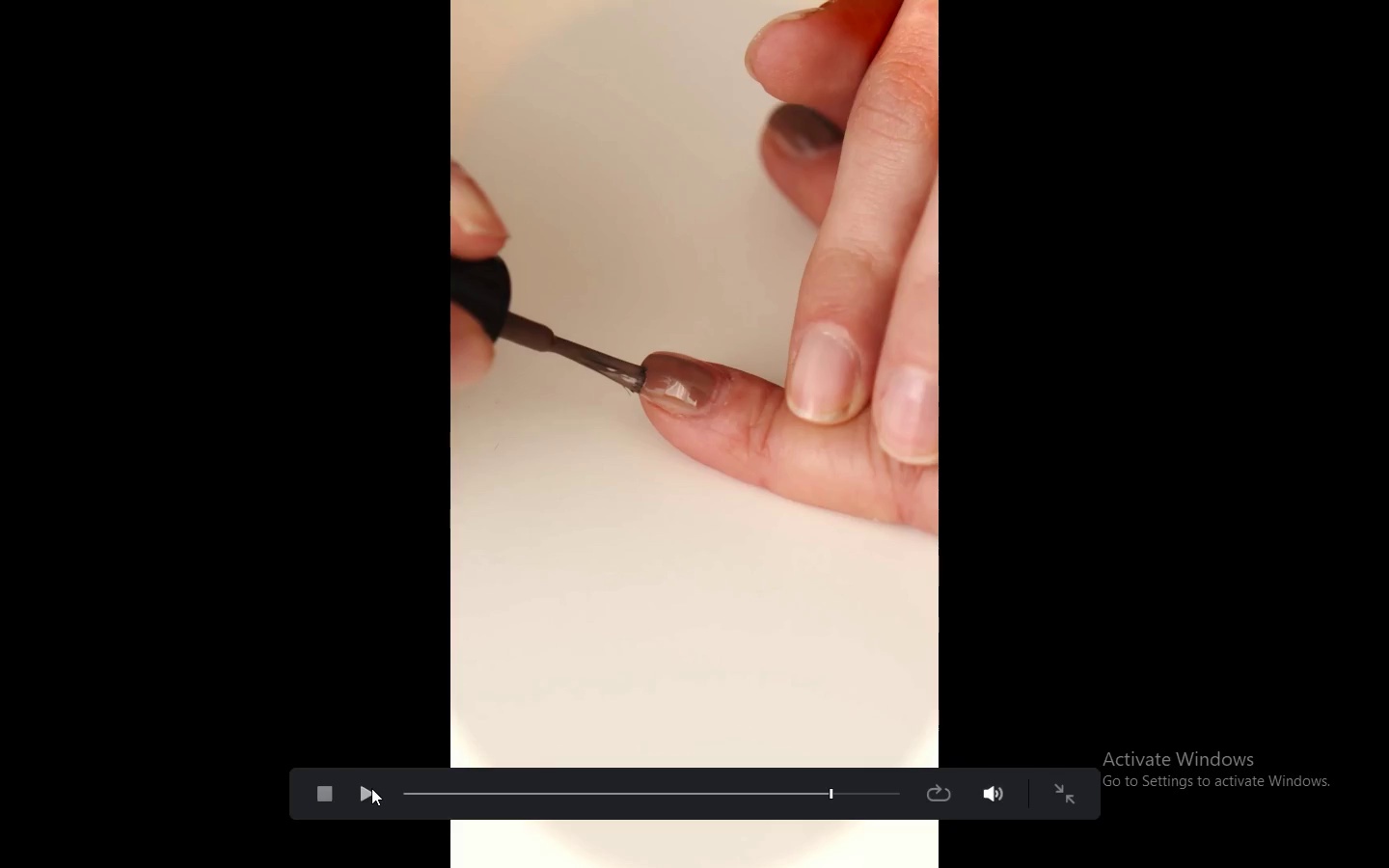 
key(Escape)
 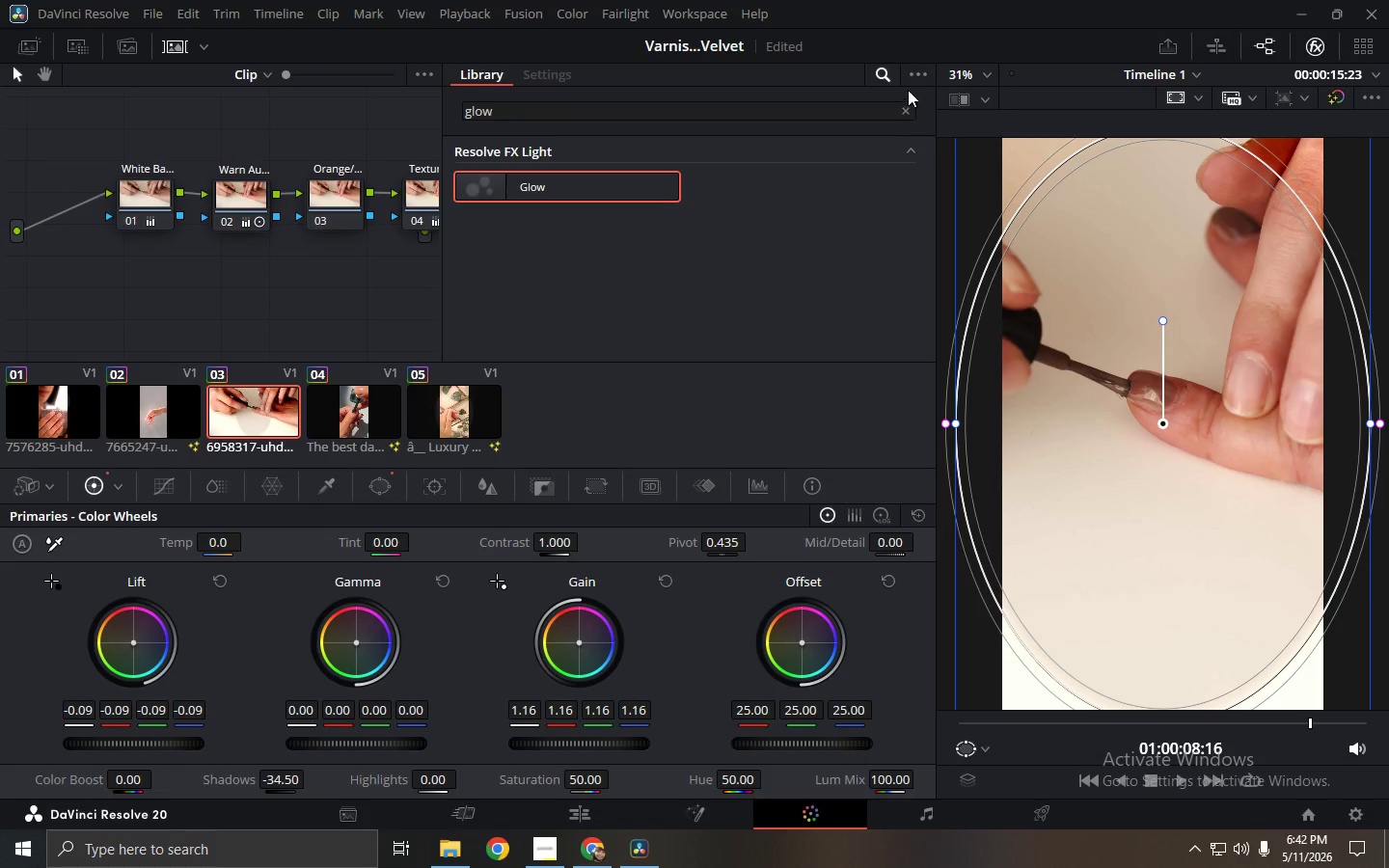 
left_click([1318, 46])
 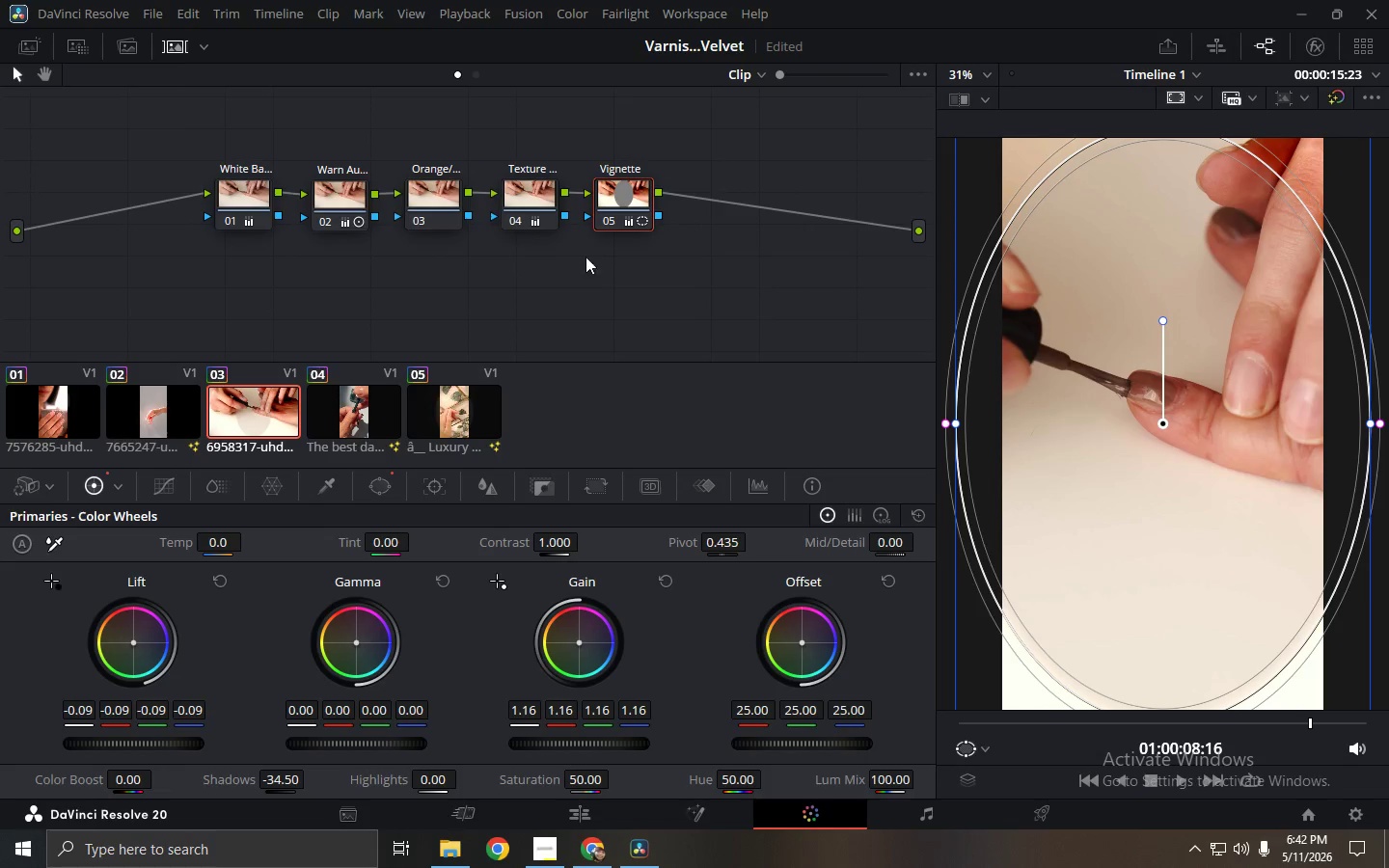 
left_click([591, 295])
 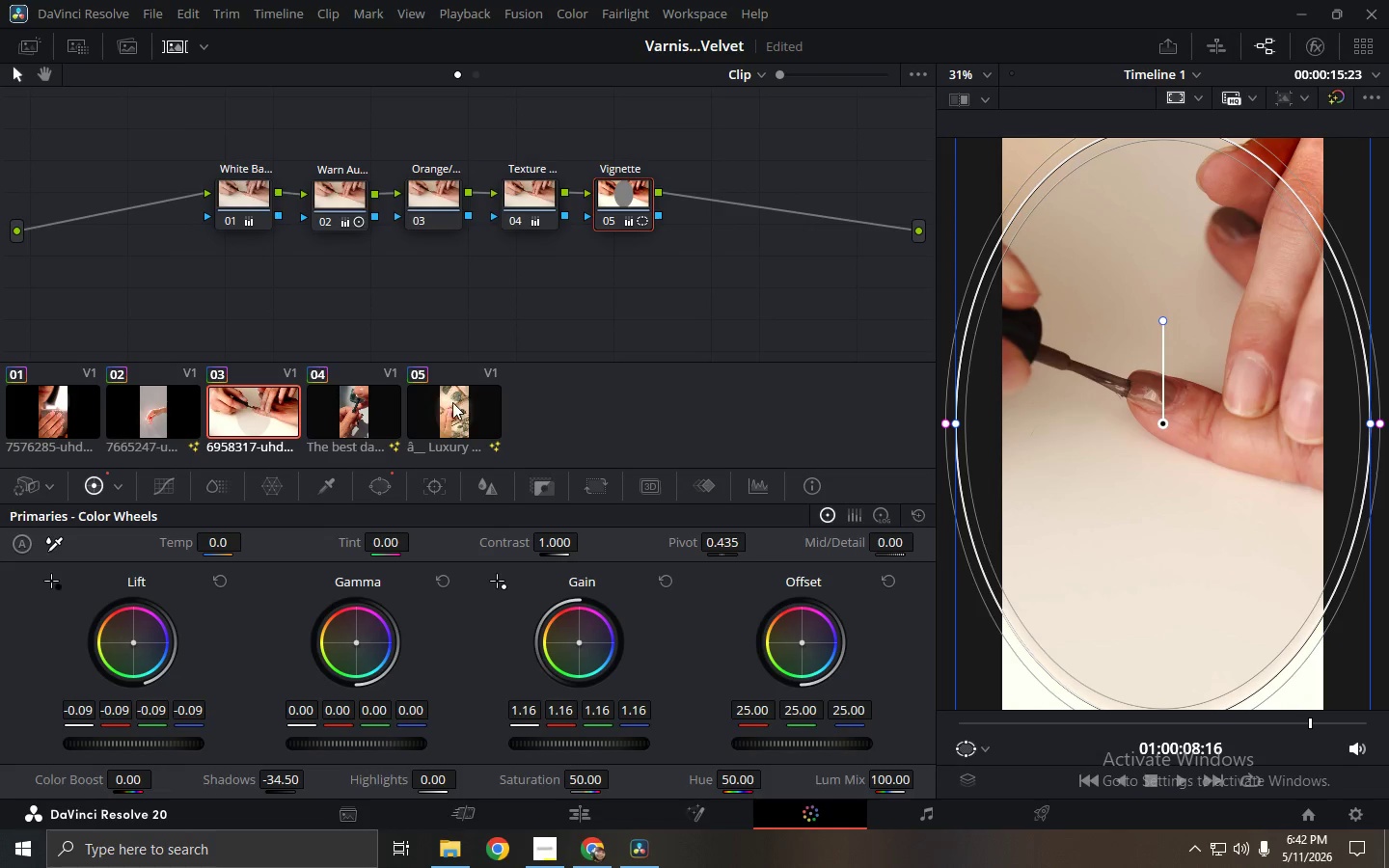 
left_click([452, 404])
 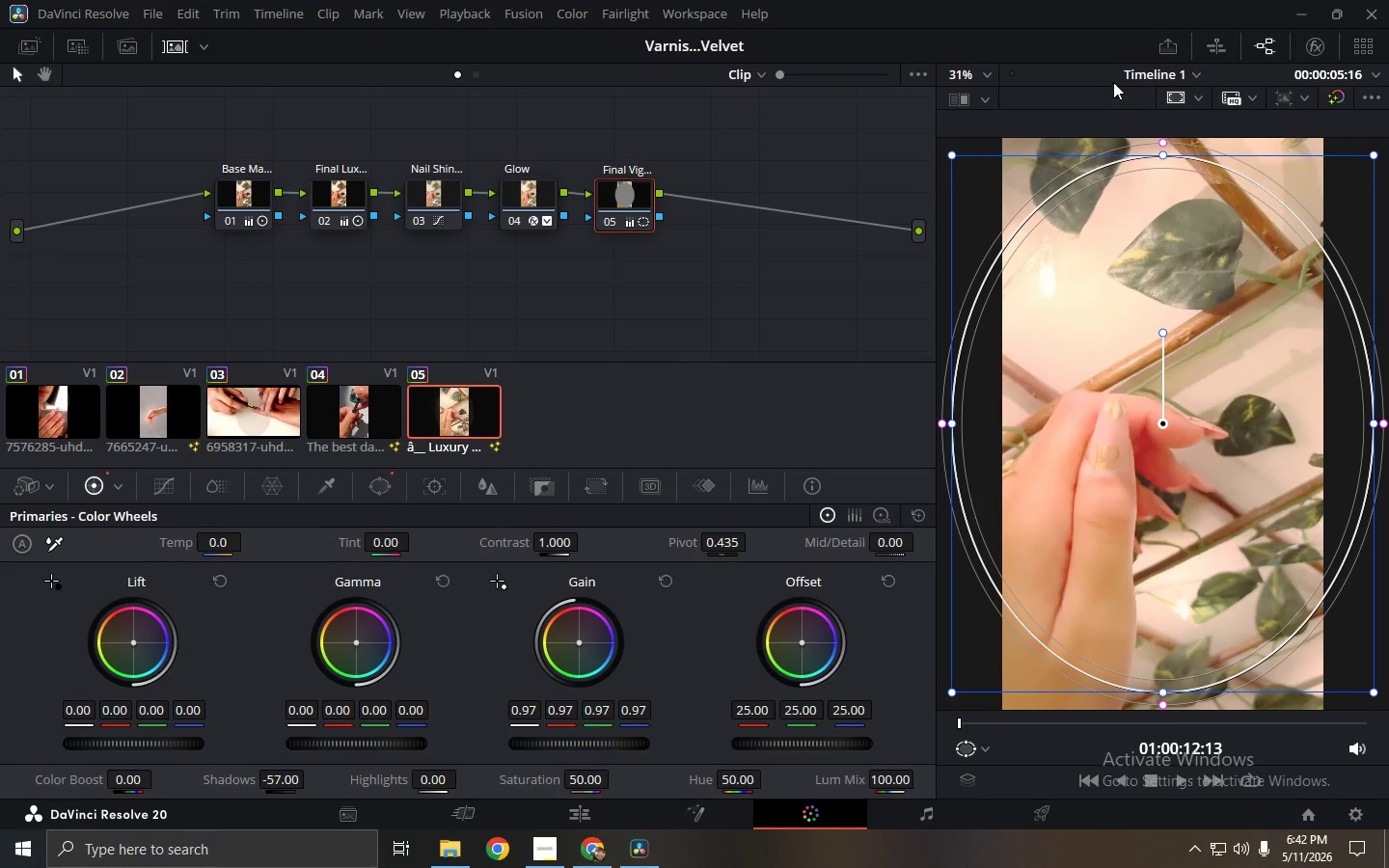 
left_click([376, 433])
 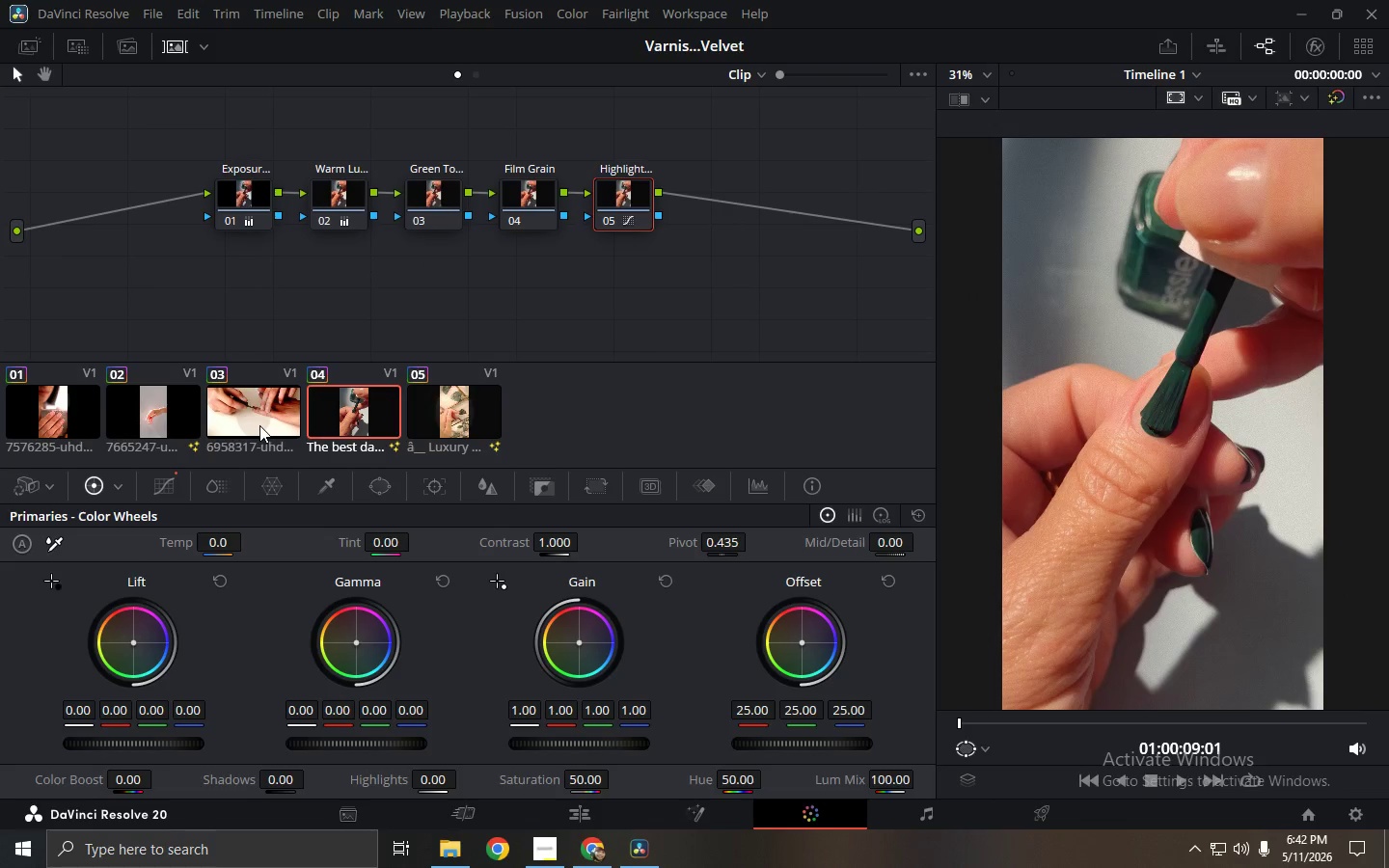 
left_click([259, 424])
 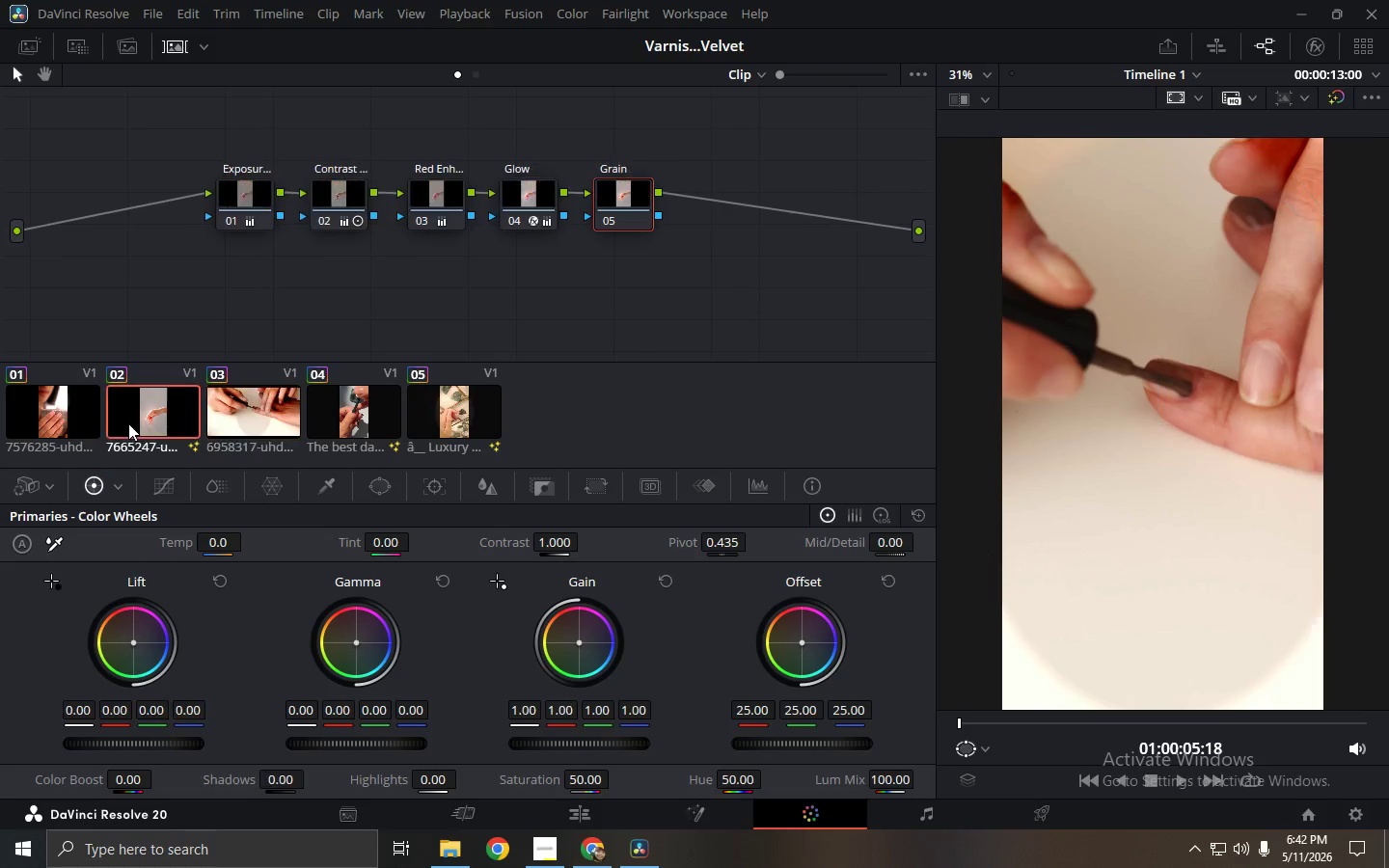 
double_click([66, 423])
 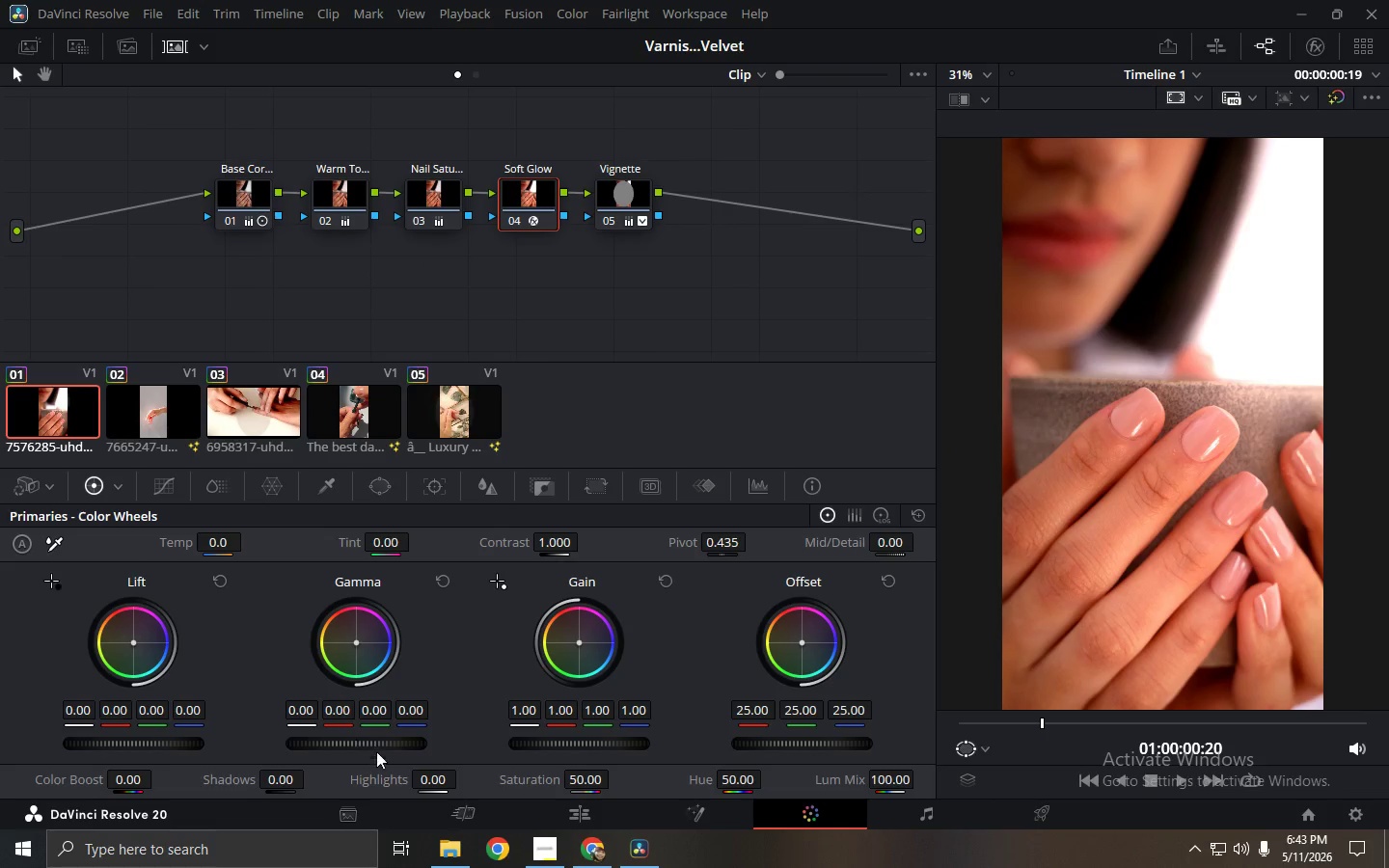 
left_click([616, 813])
 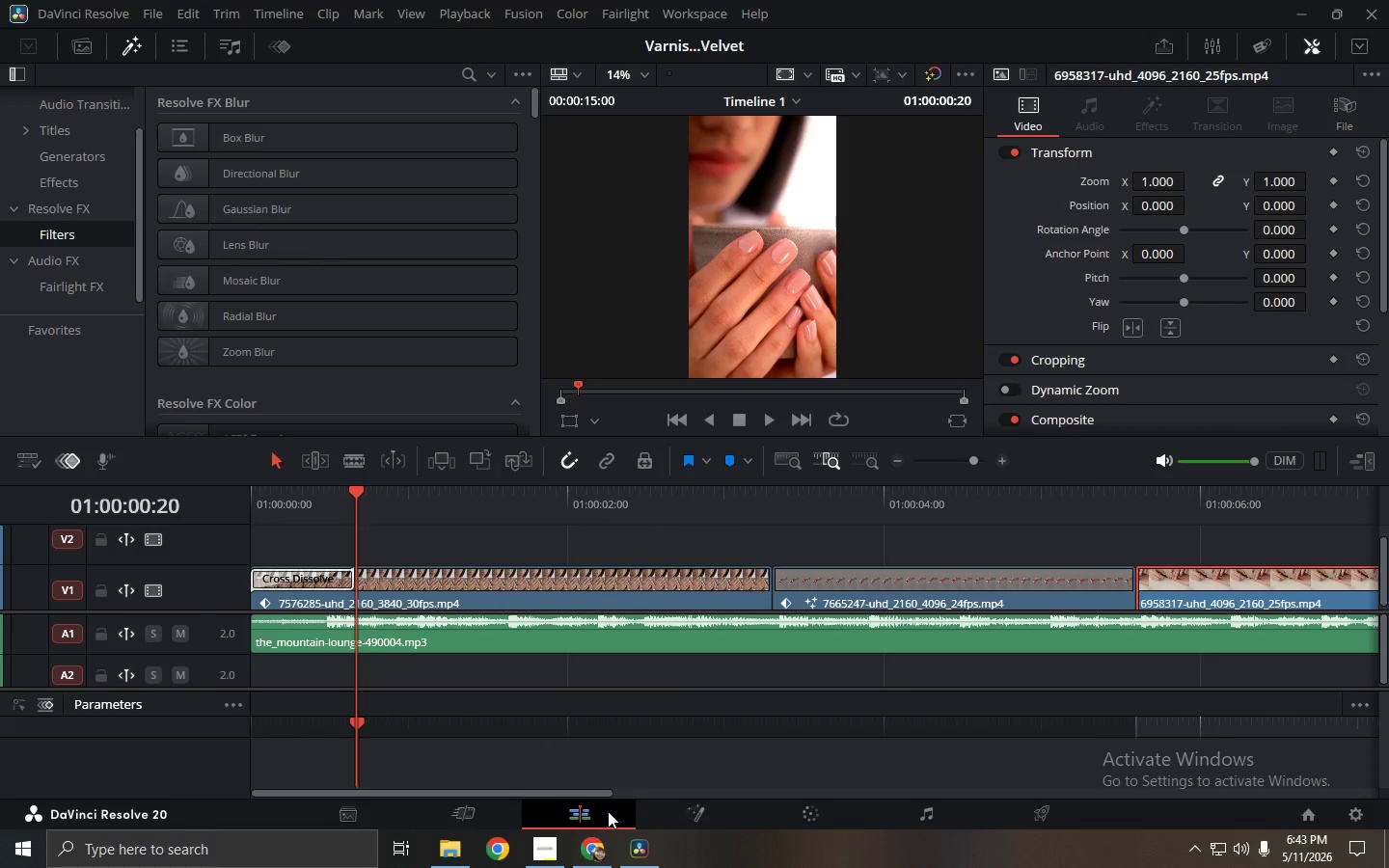 
mouse_move([594, 823])
 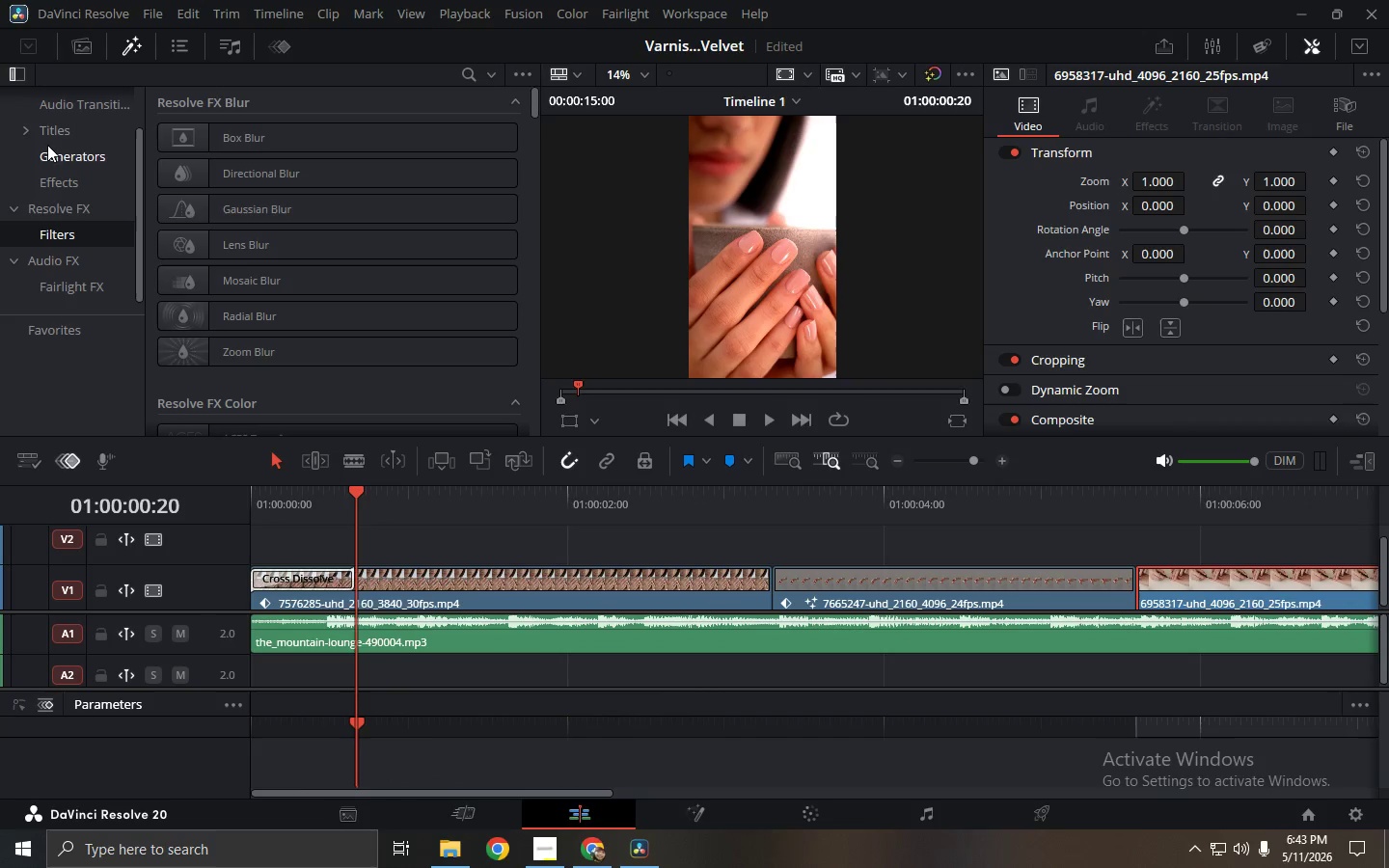 
left_click([59, 182])
 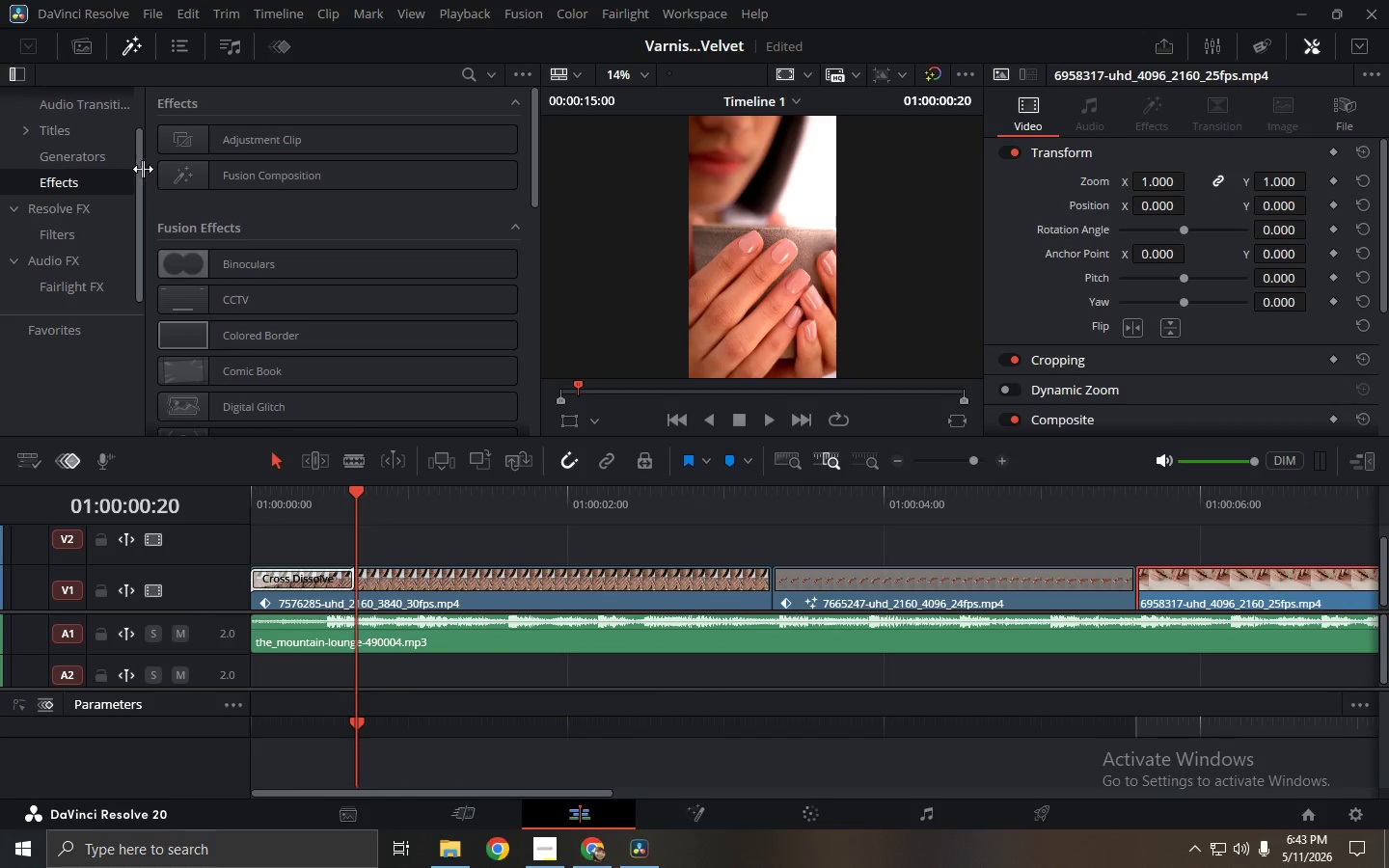 
left_click_drag(start_coordinate=[138, 166], to_coordinate=[136, 148])
 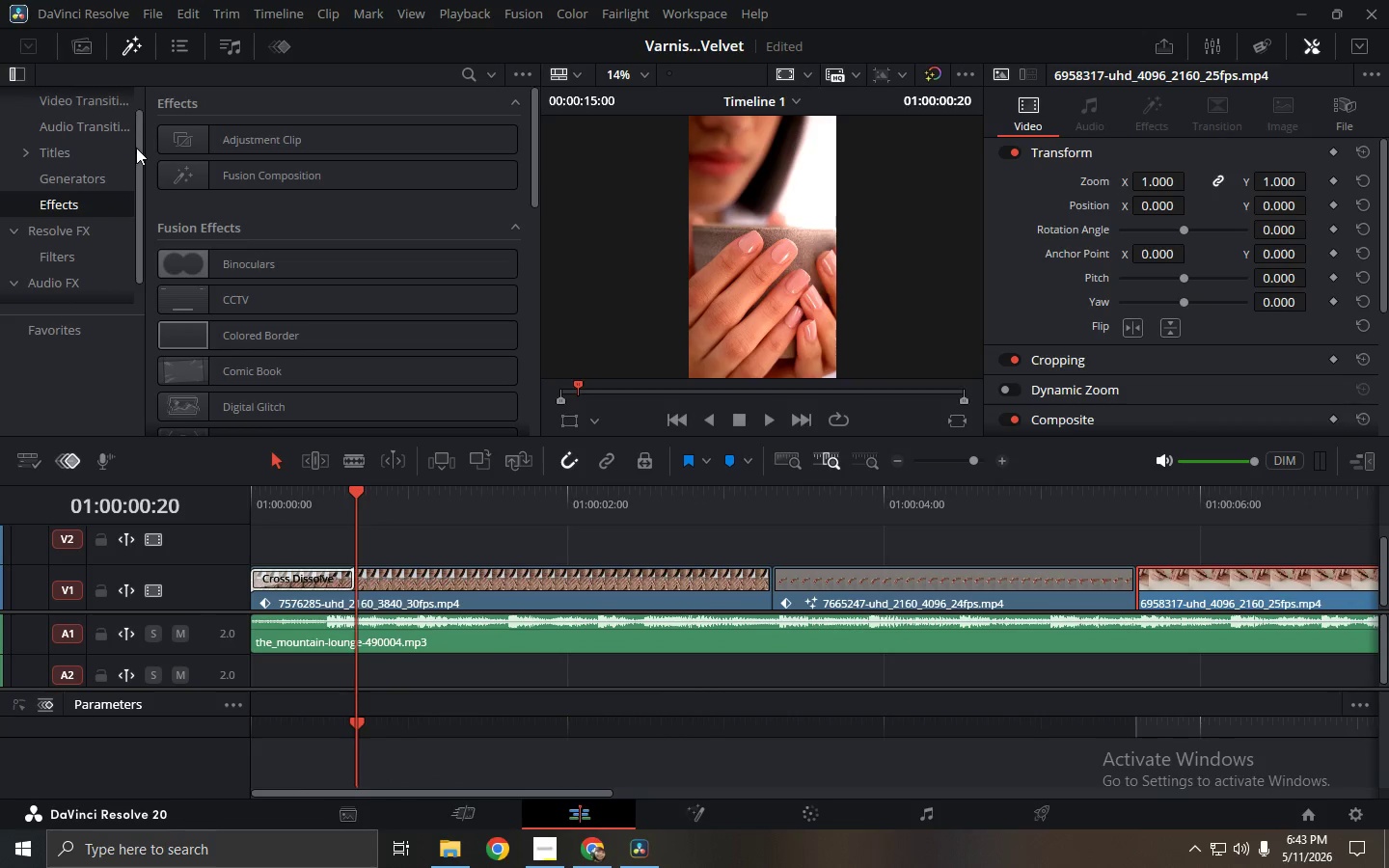 
left_click_drag(start_coordinate=[136, 148], to_coordinate=[135, 106])
 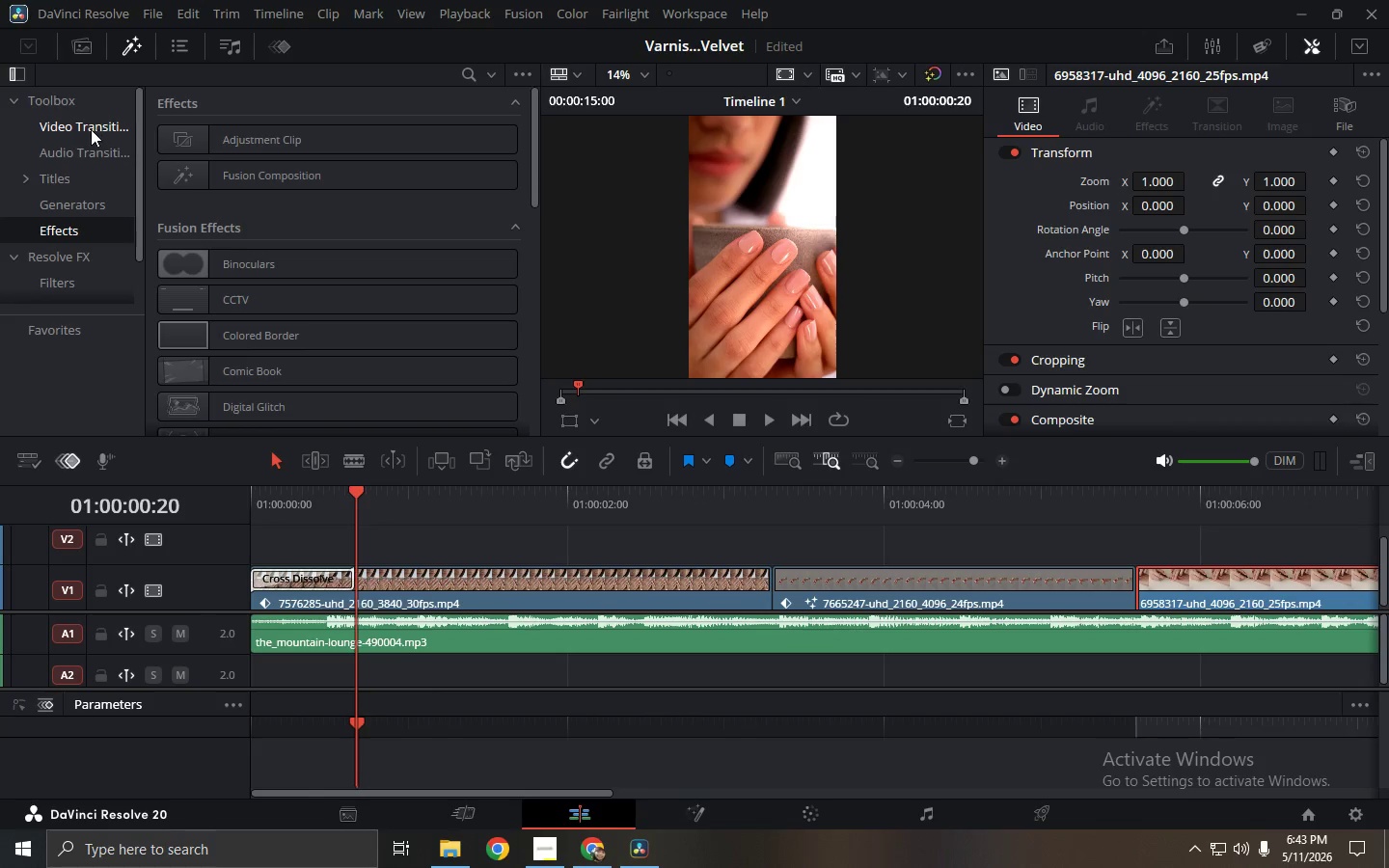 
scroll: coordinate [86, 129], scroll_direction: up, amount: 3.0
 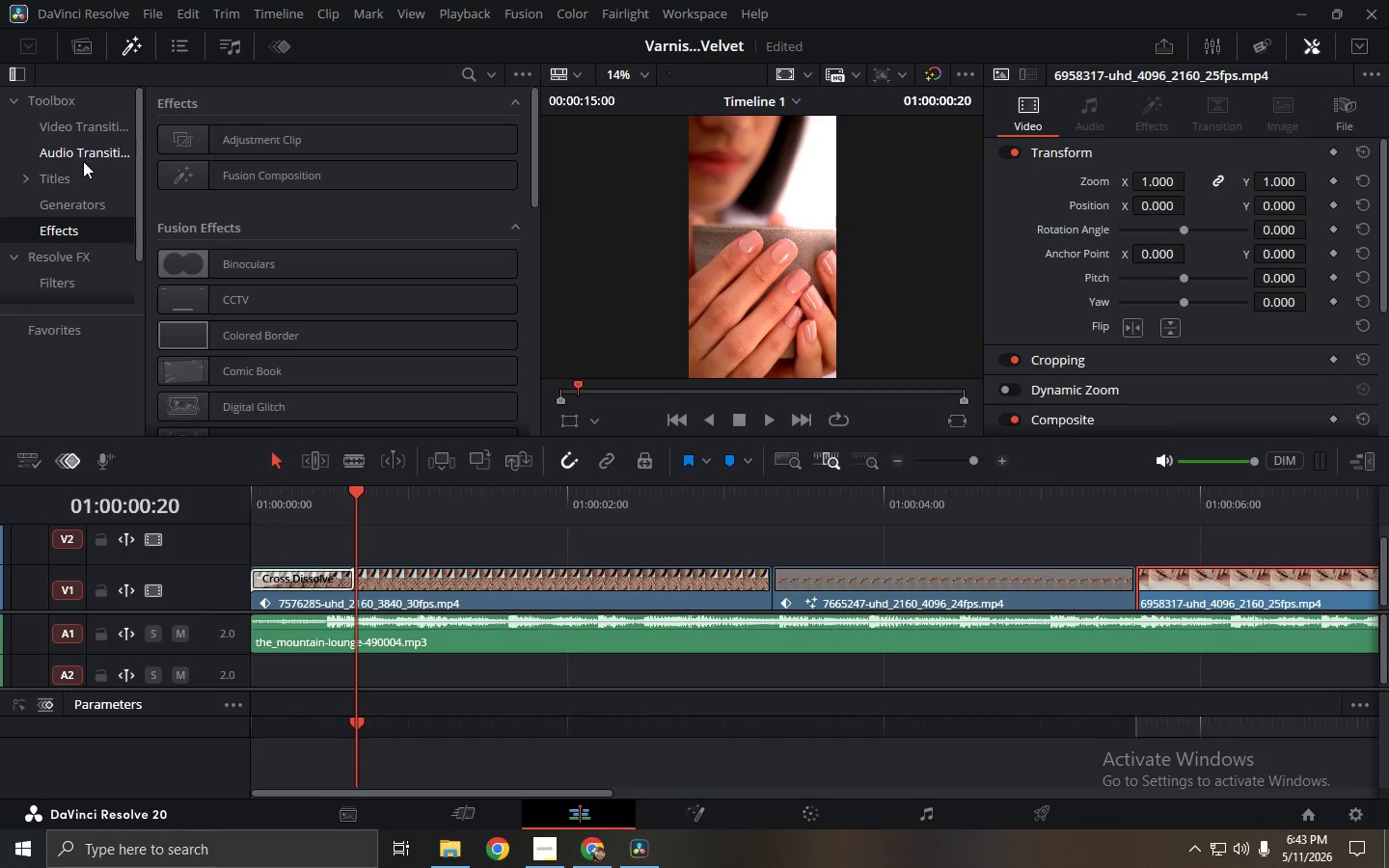 
left_click([76, 173])
 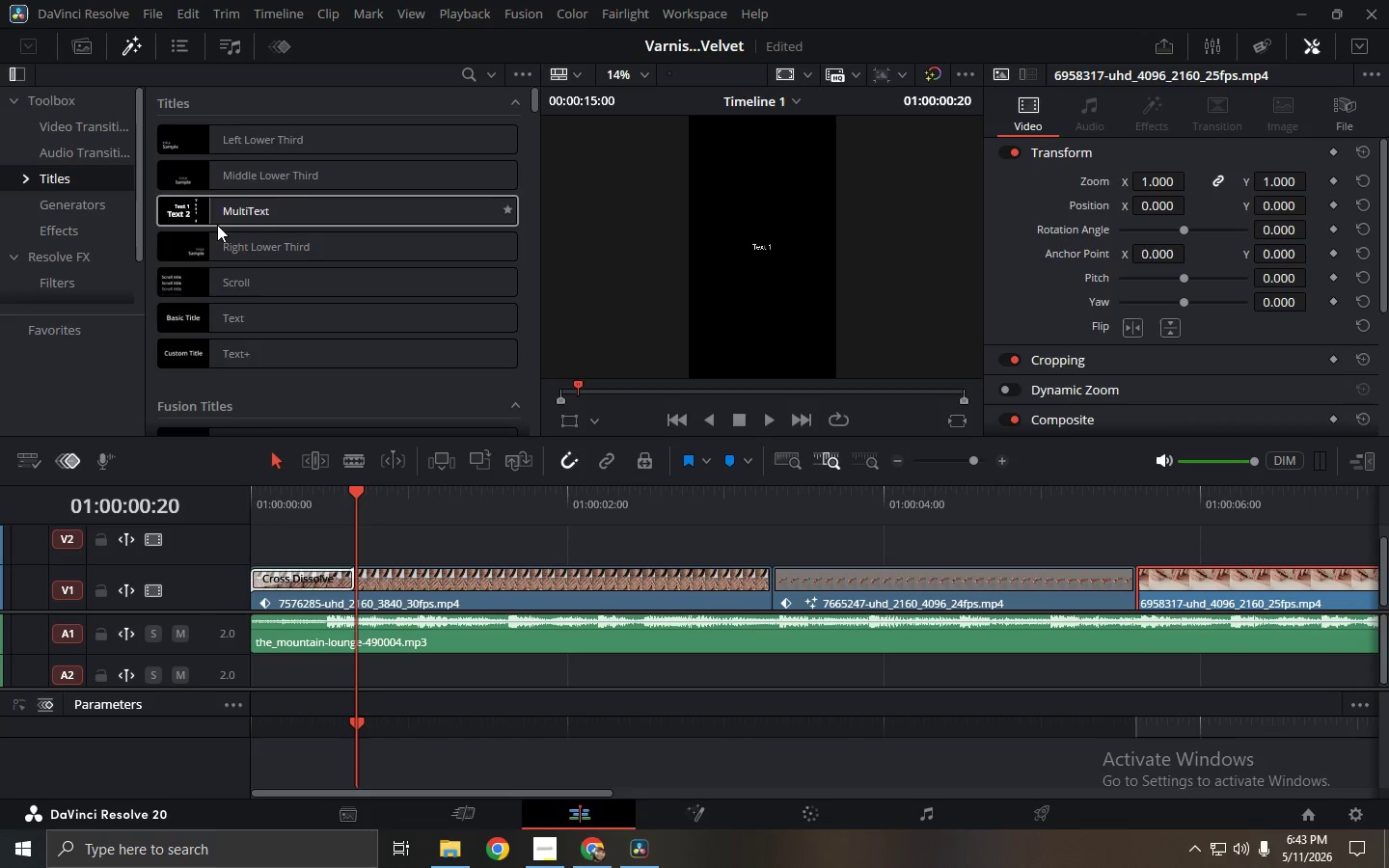 
wait(9.61)
 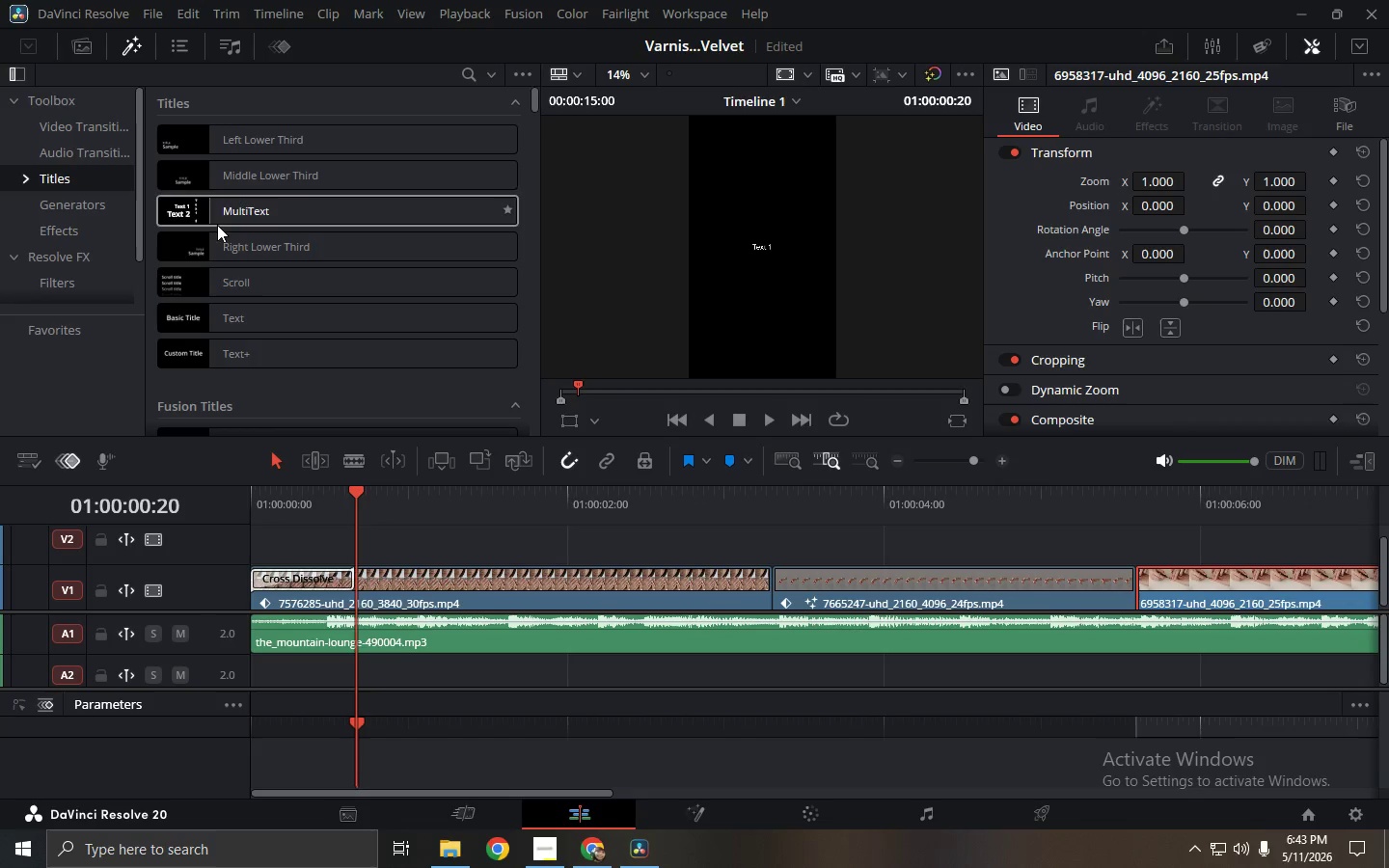 
scroll: coordinate [424, 297], scroll_direction: down, amount: 4.0
 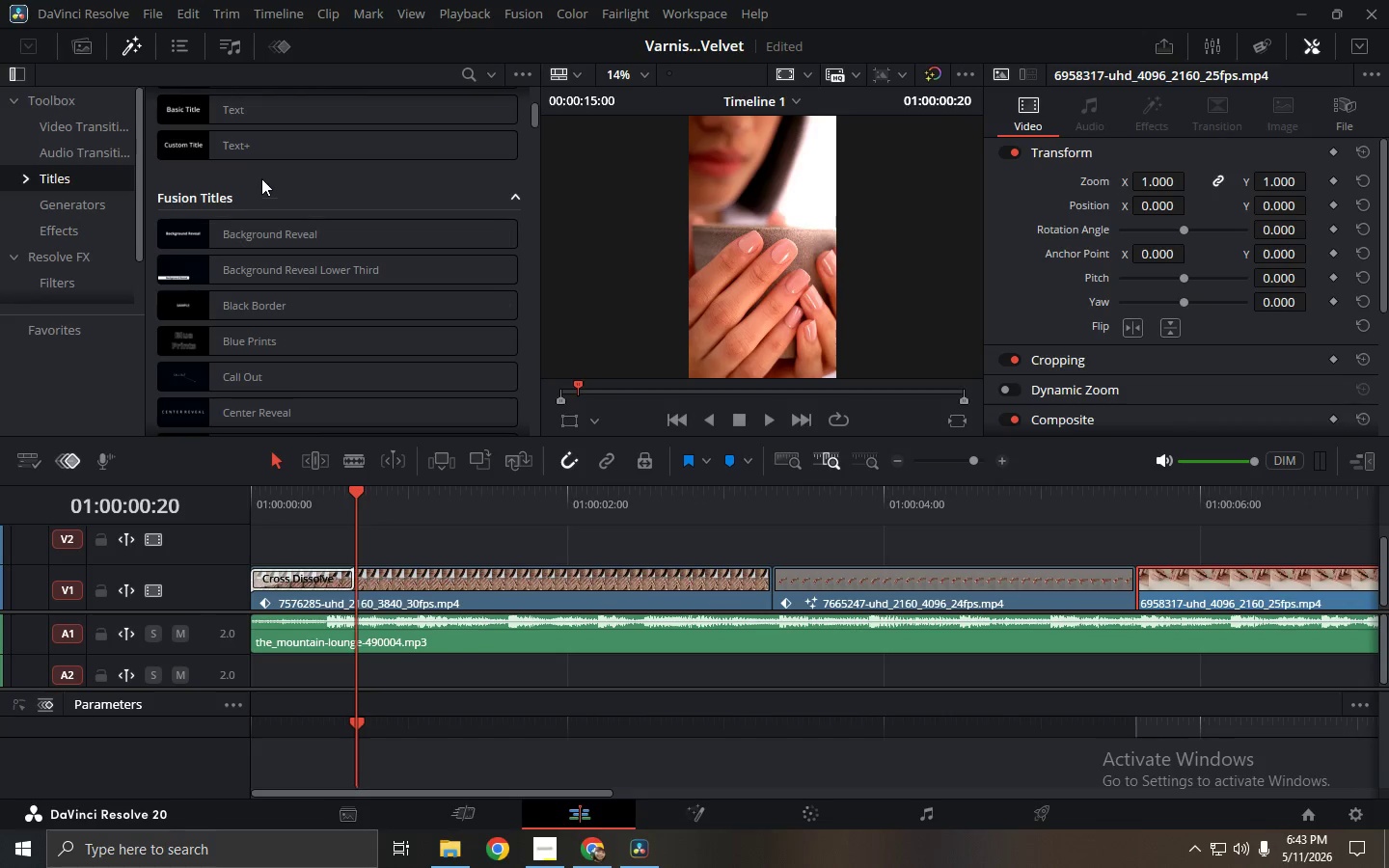 
scroll: coordinate [254, 134], scroll_direction: none, amount: 0.0
 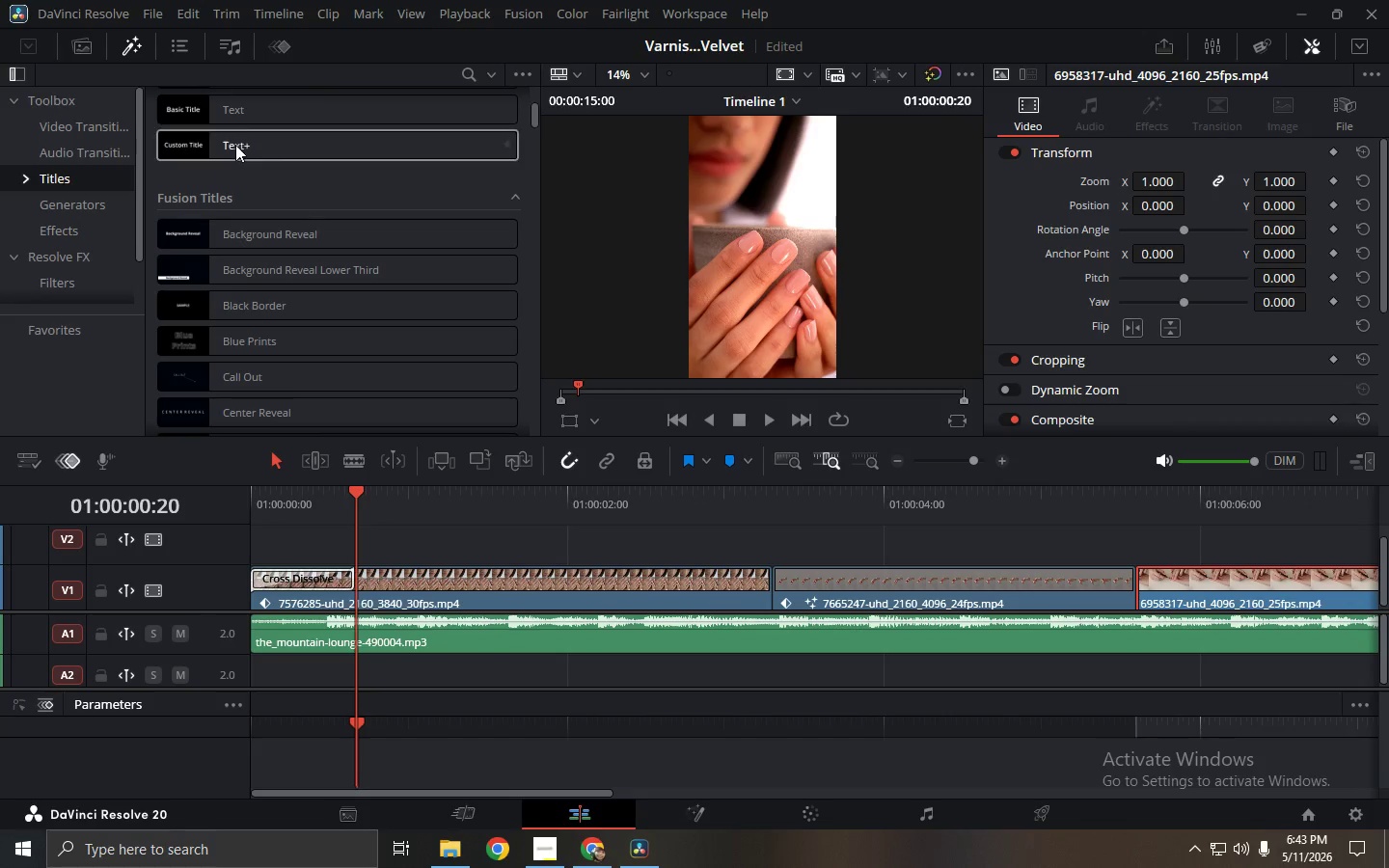 
left_click_drag(start_coordinate=[234, 111], to_coordinate=[253, 539])
 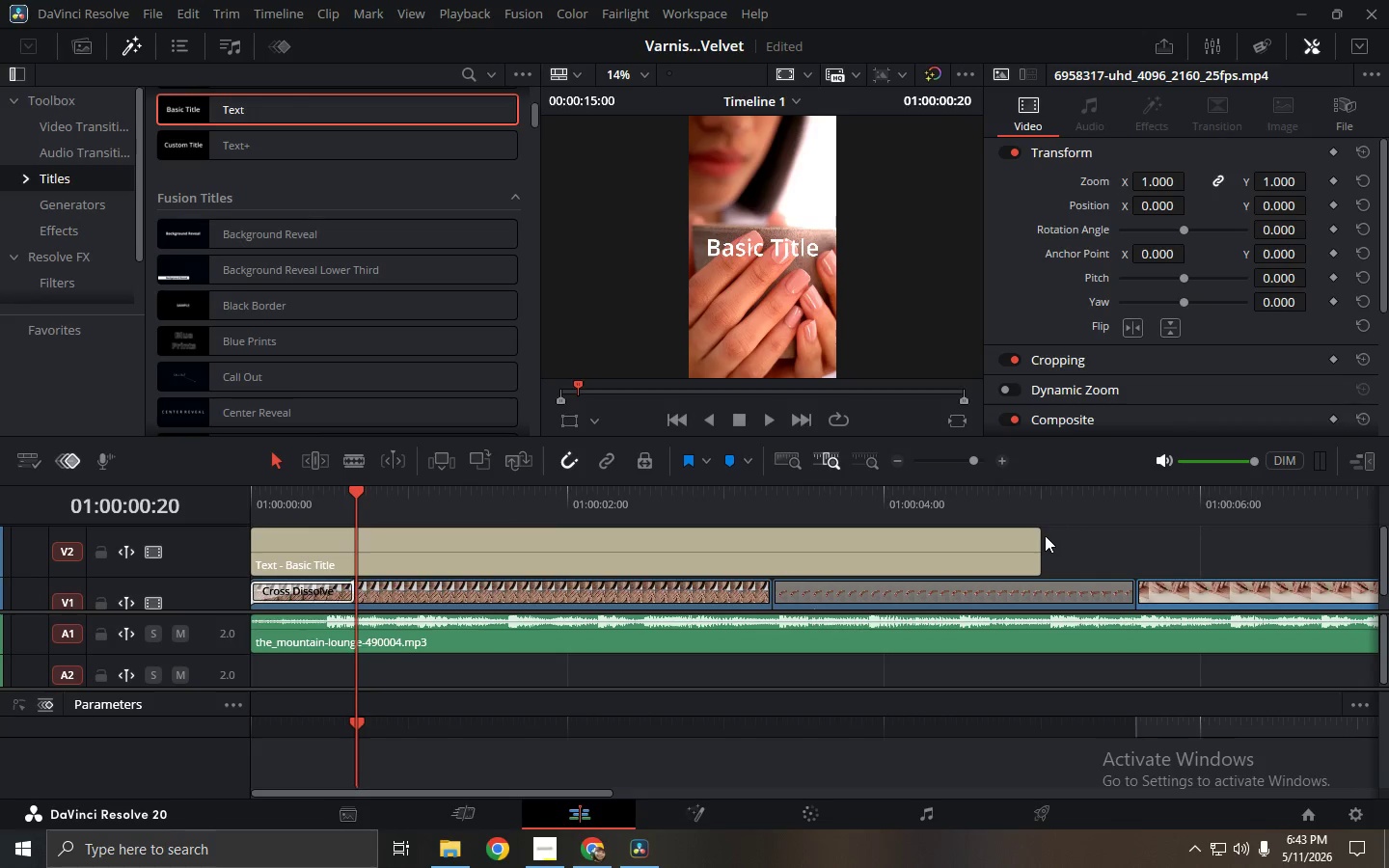 
double_click([1020, 544])
 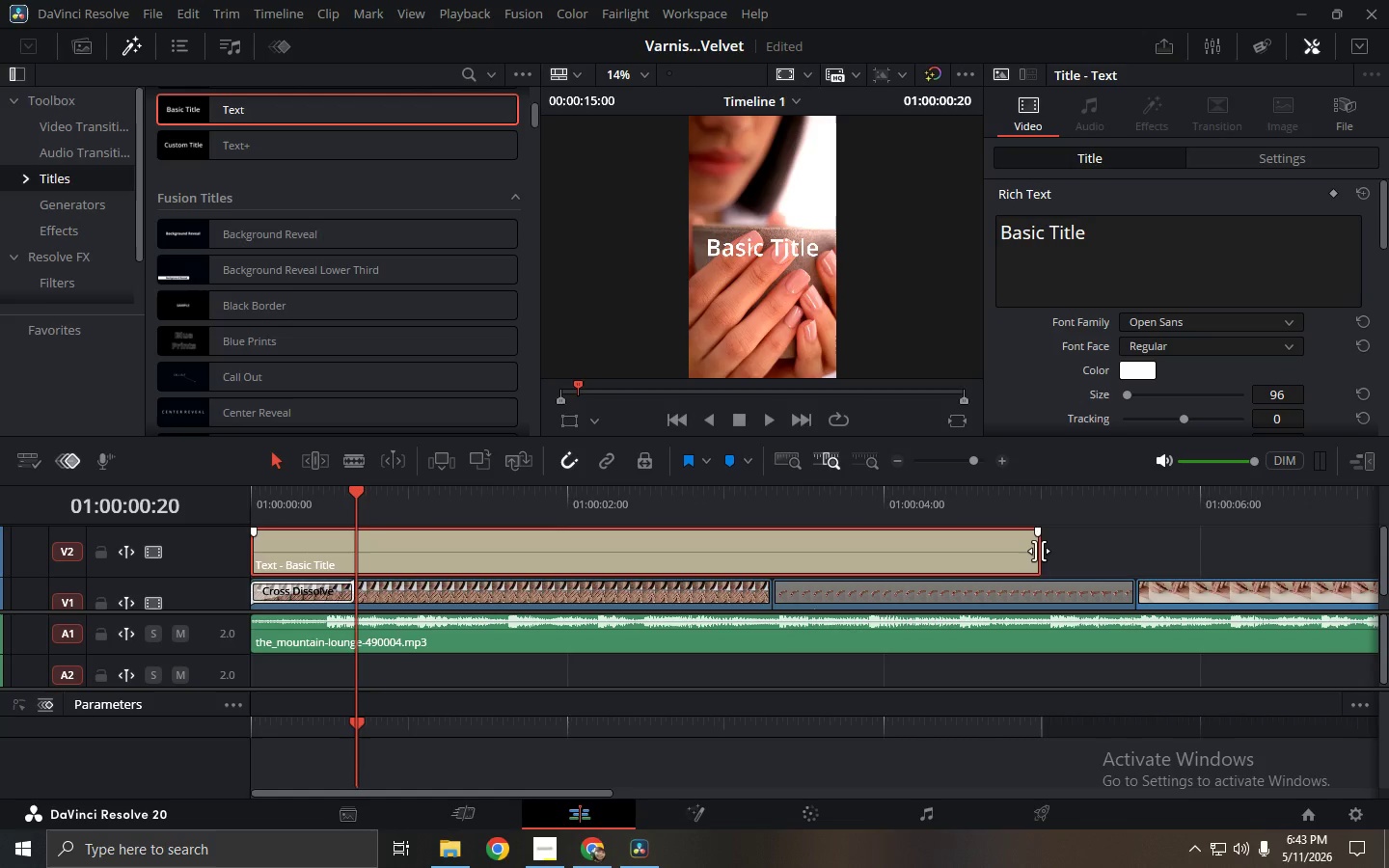 
left_click_drag(start_coordinate=[1039, 551], to_coordinate=[775, 547])
 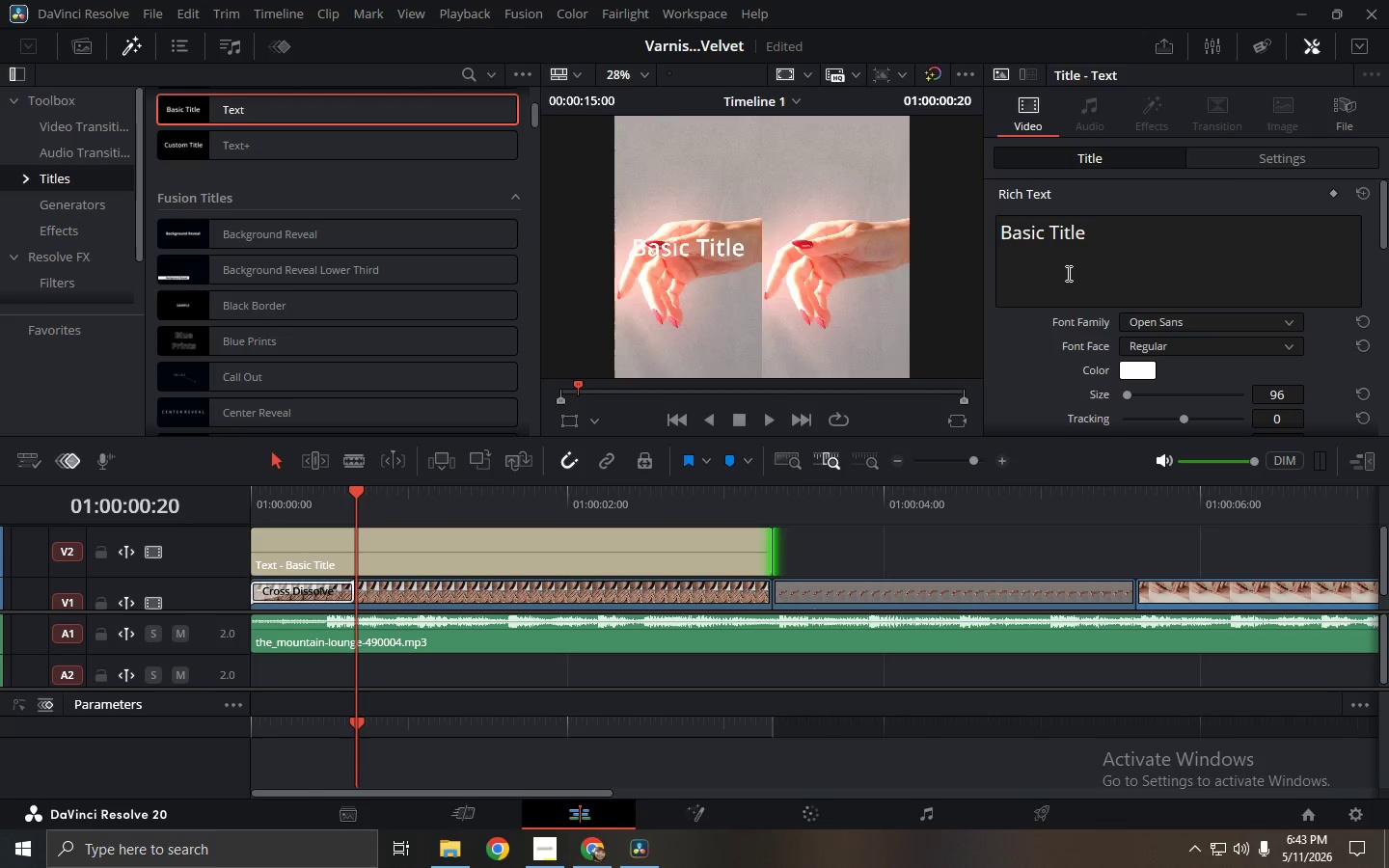 
double_click([1068, 273])
 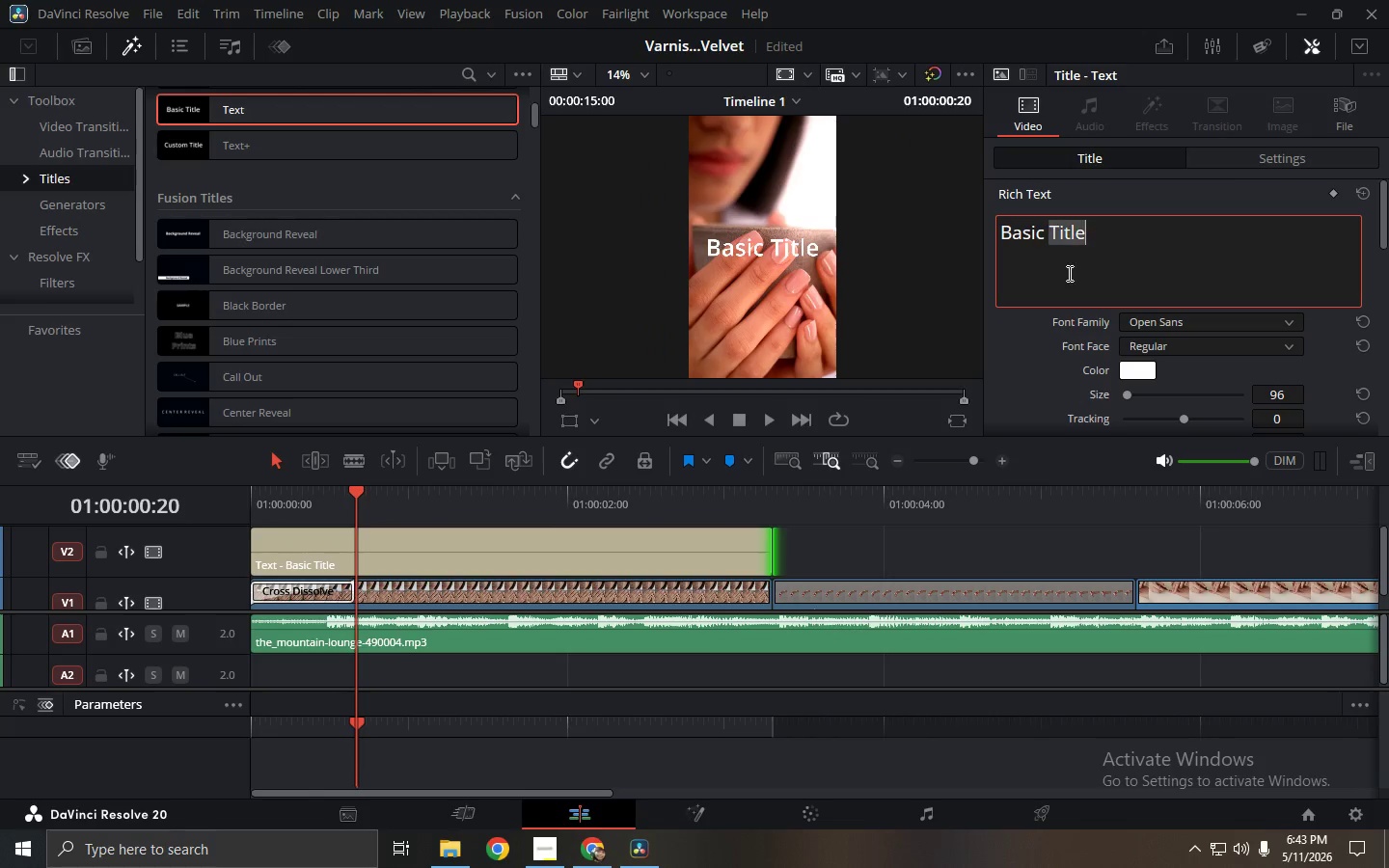 
triple_click([1068, 273])
 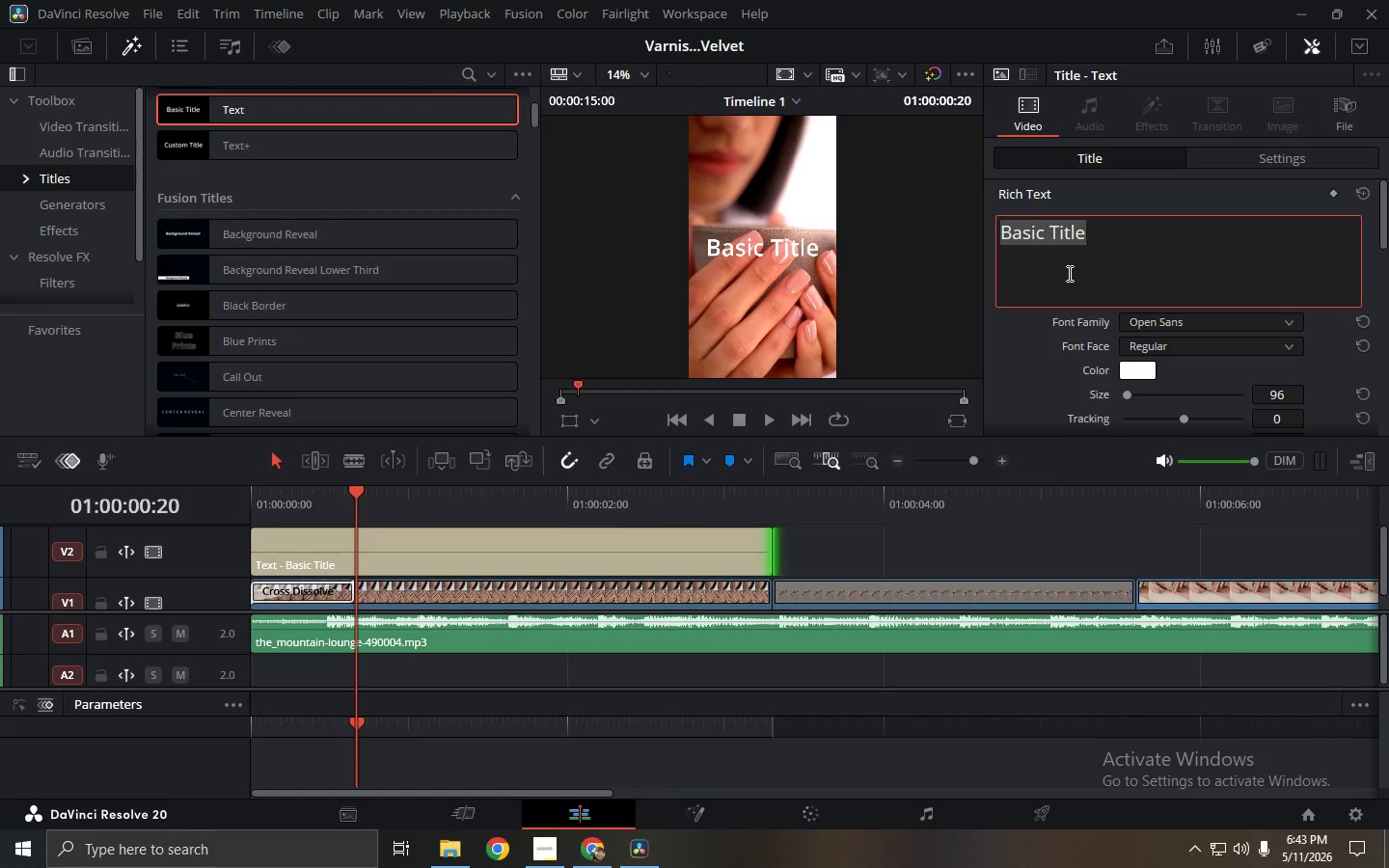 
wait(13.8)
 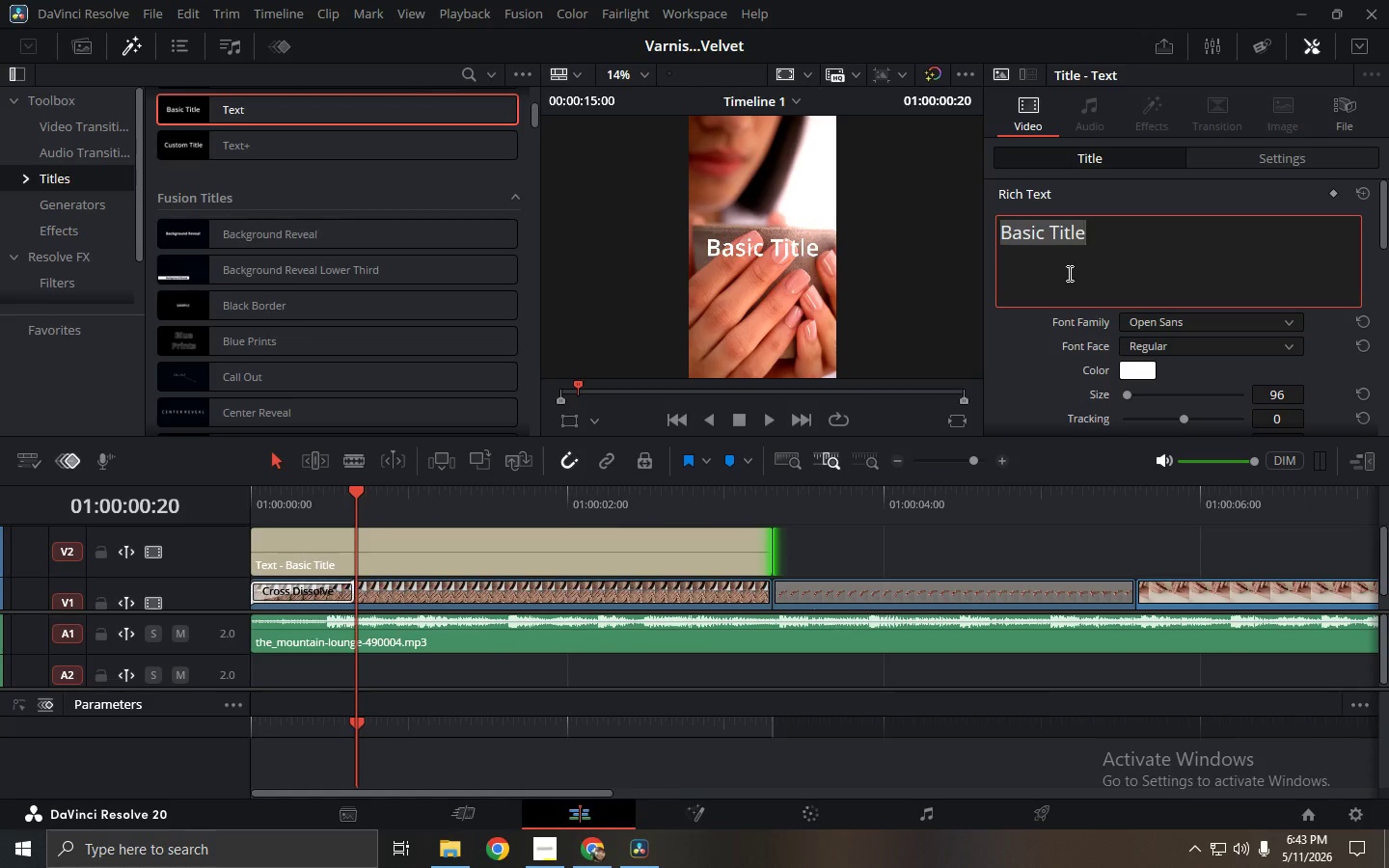 
key(Alt+AltLeft)
 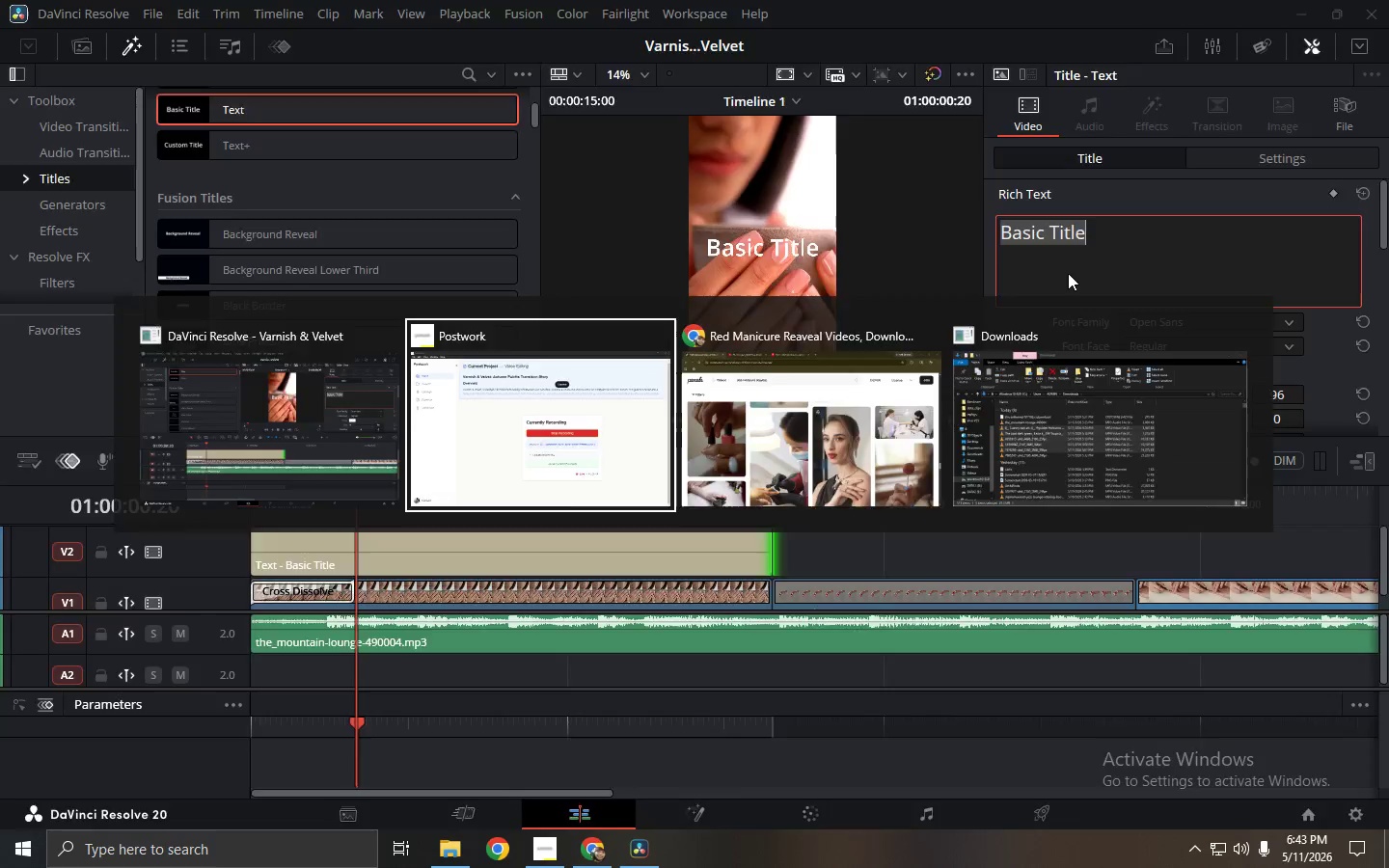 
key(Alt+Tab)